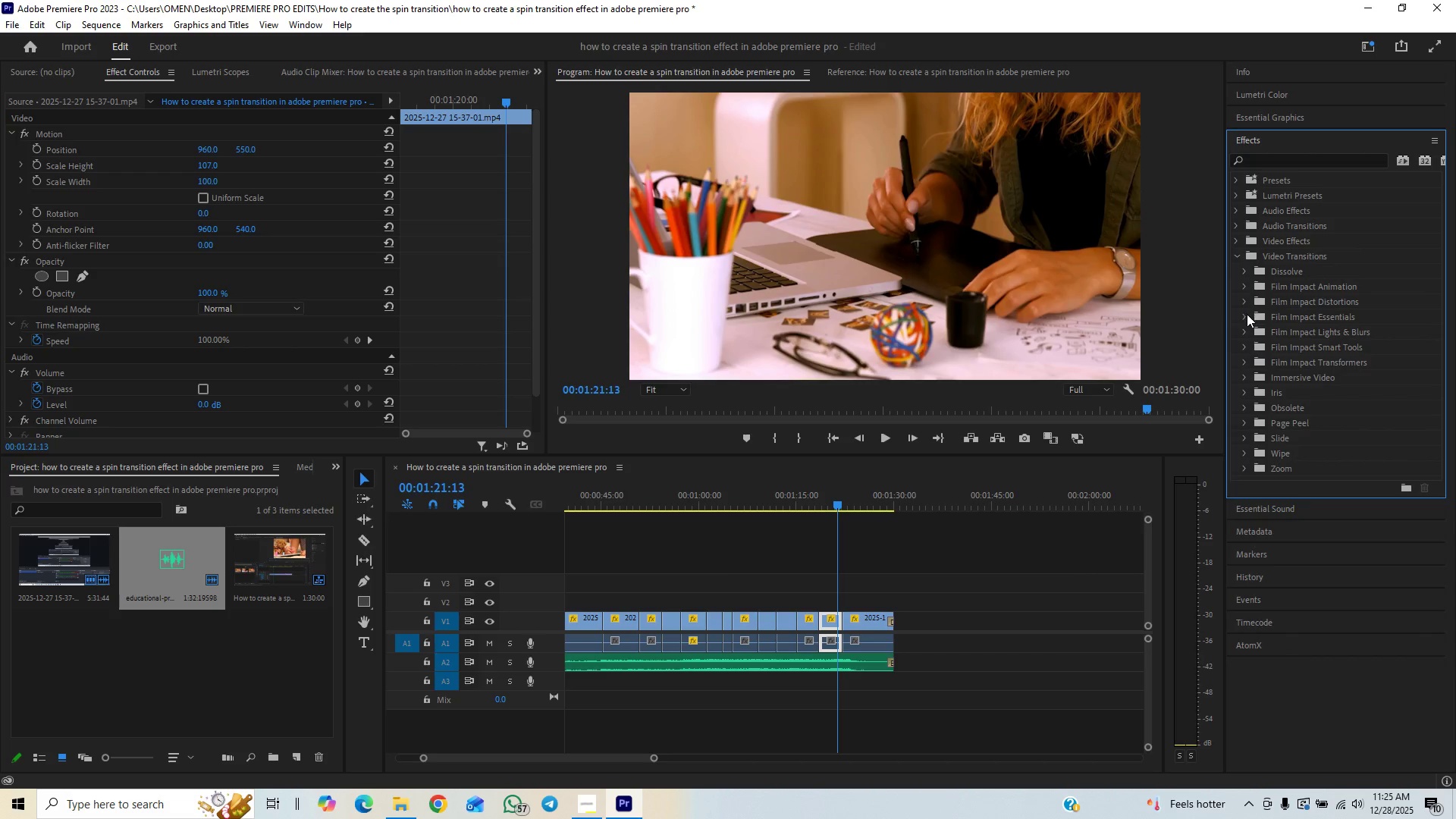 
double_click([1247, 314])
 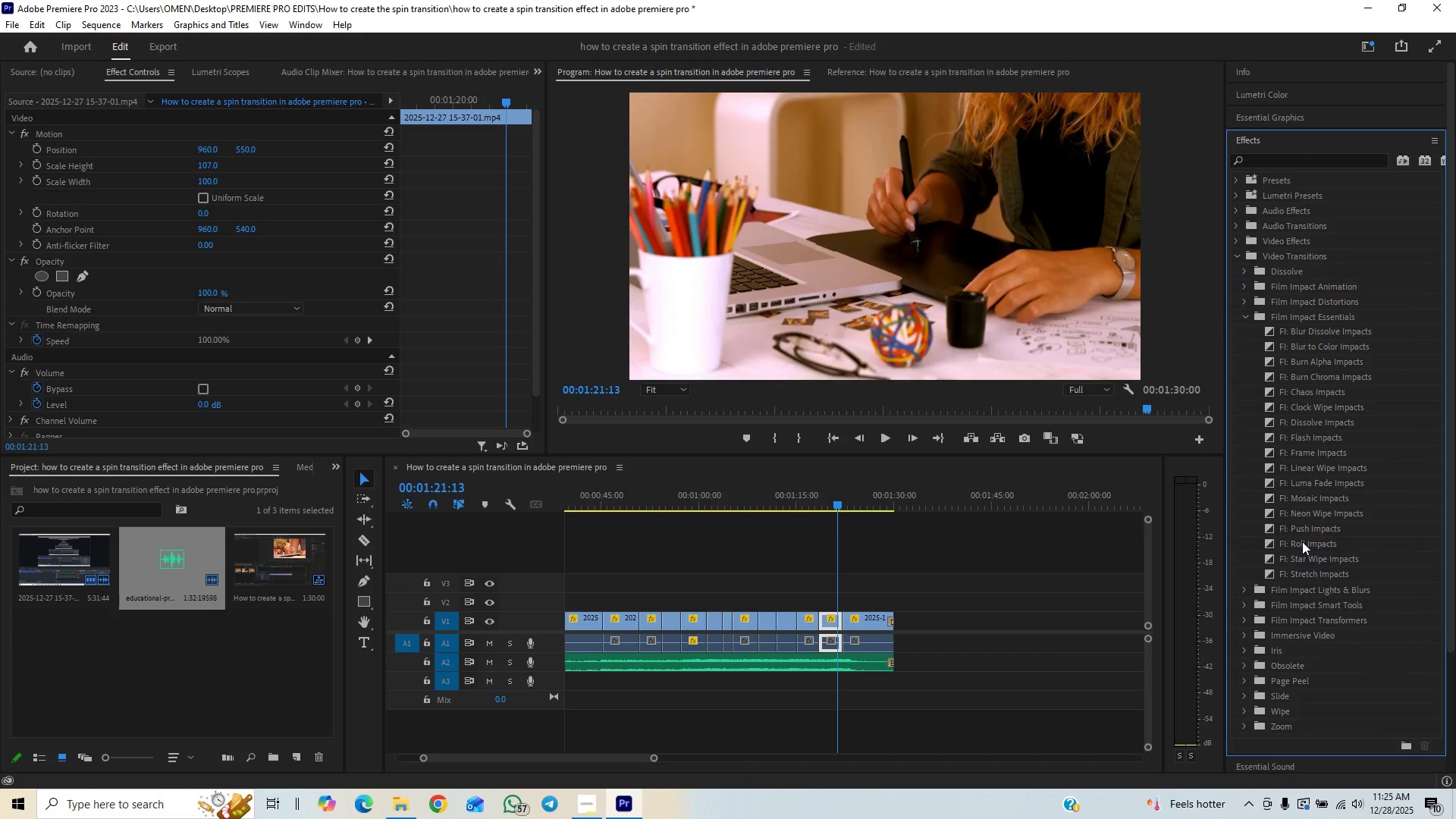 
left_click_drag(start_coordinate=[1306, 515], to_coordinate=[842, 620])
 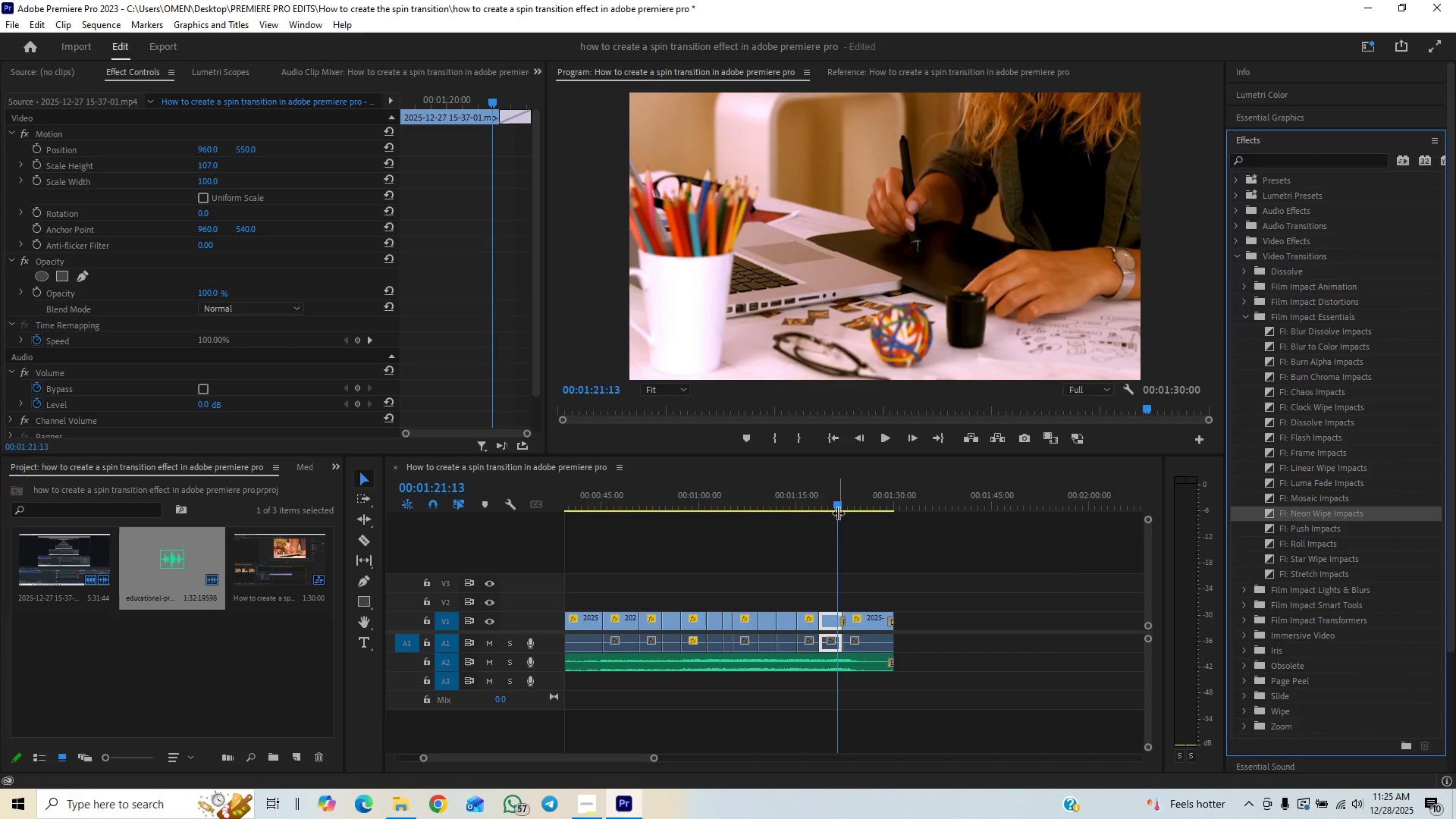 
key(Space)
 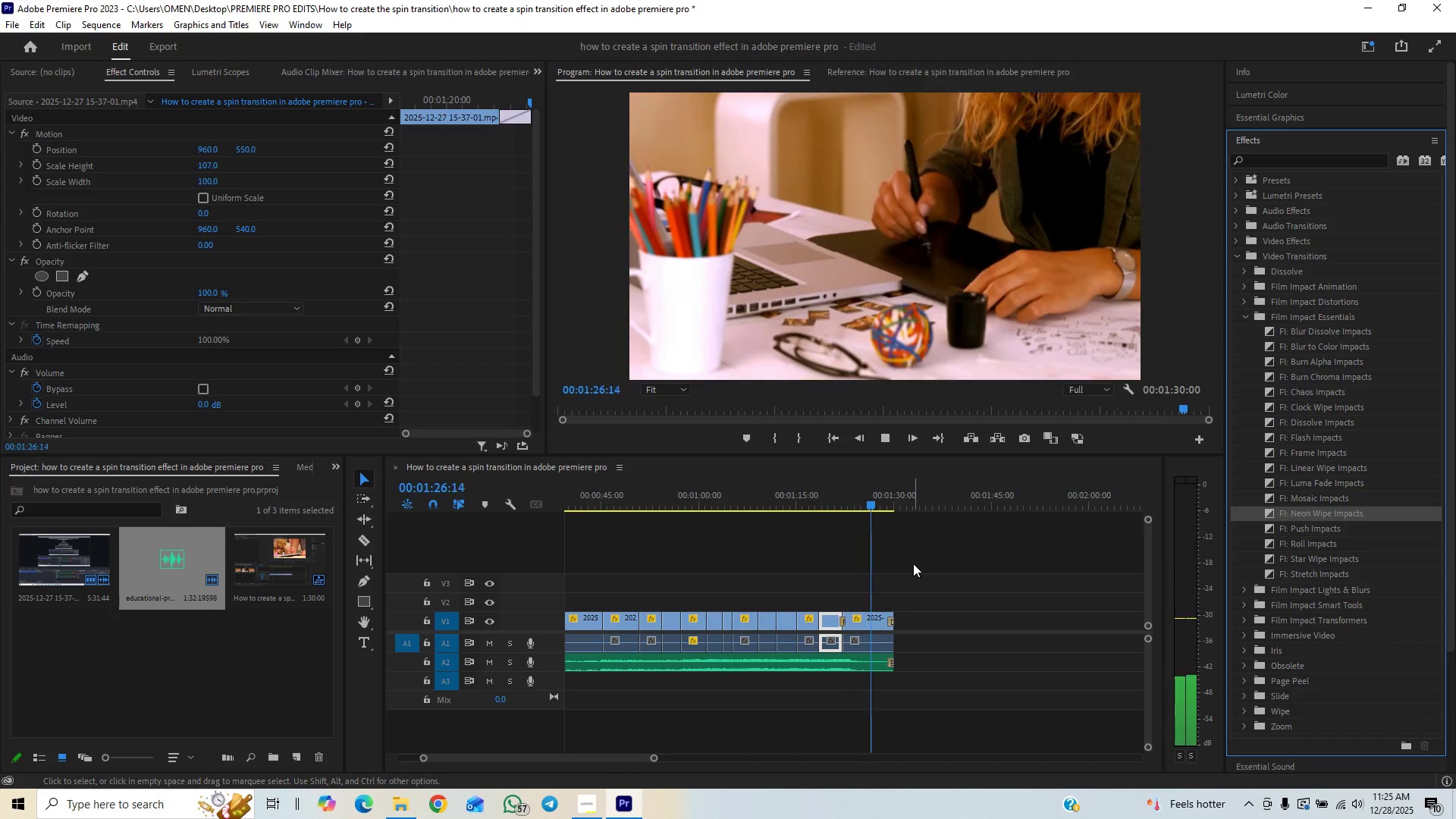 
wait(10.3)
 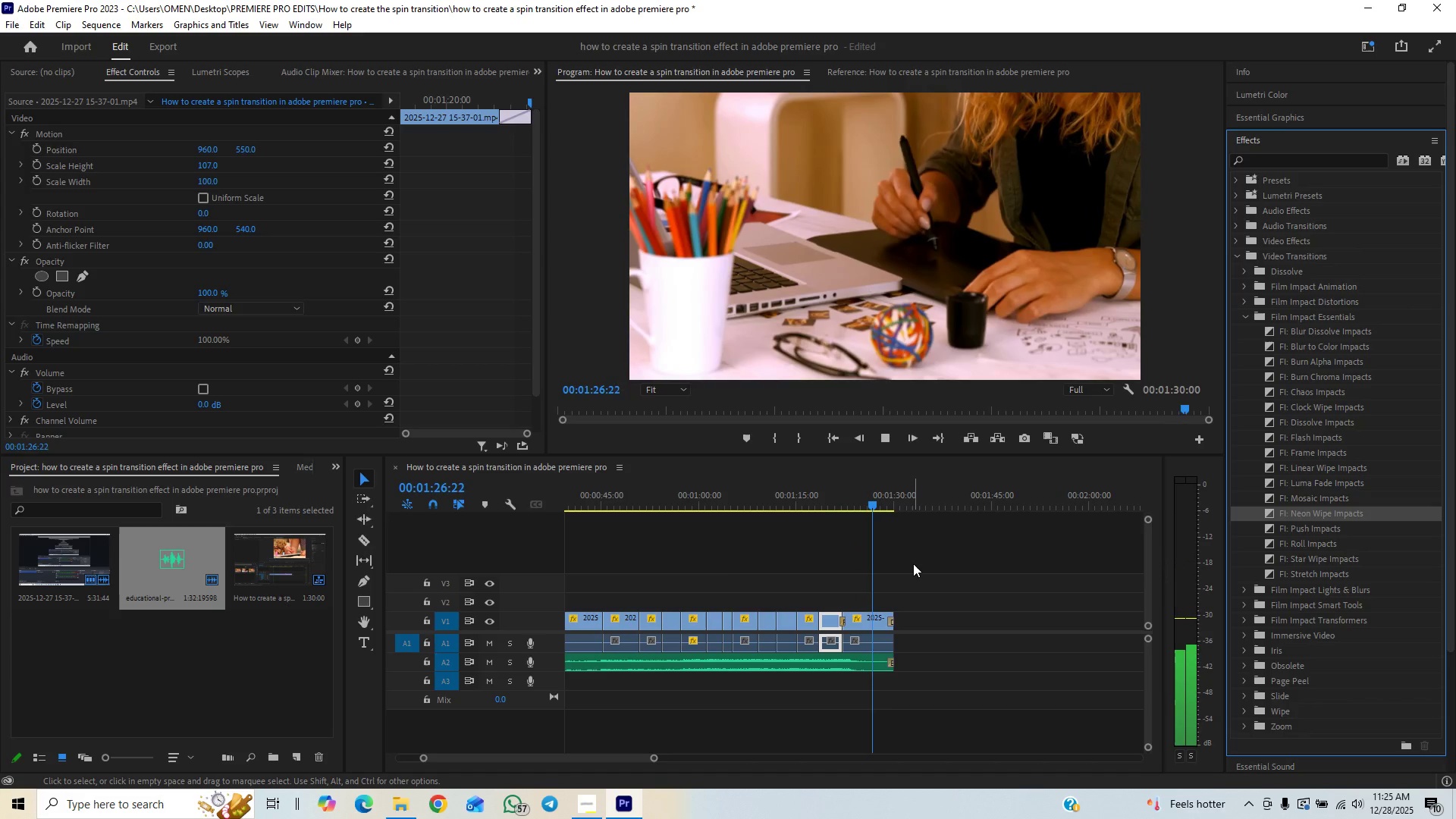 
key(Control+S)
 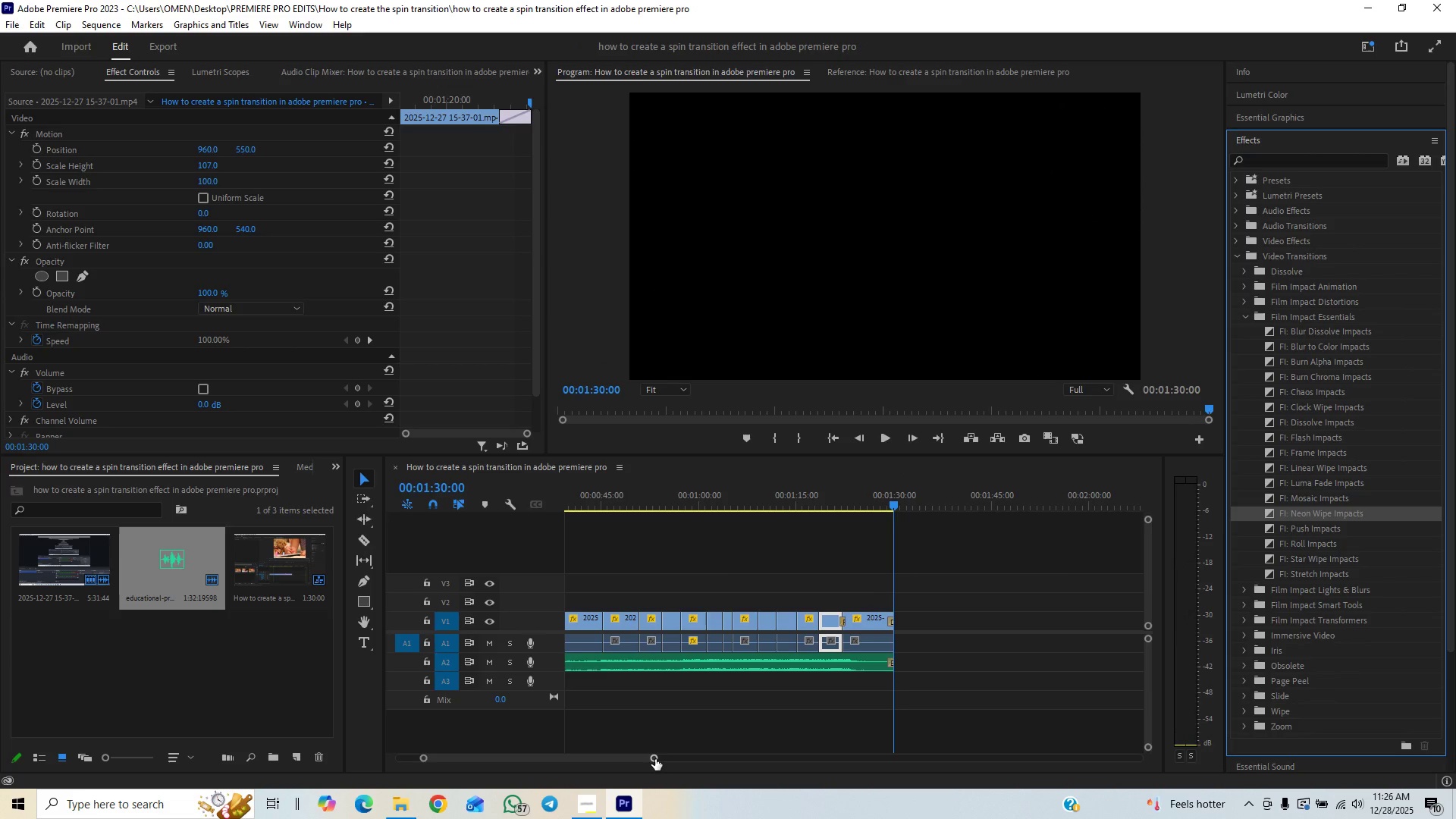 
left_click_drag(start_coordinate=[655, 759], to_coordinate=[748, 735])
 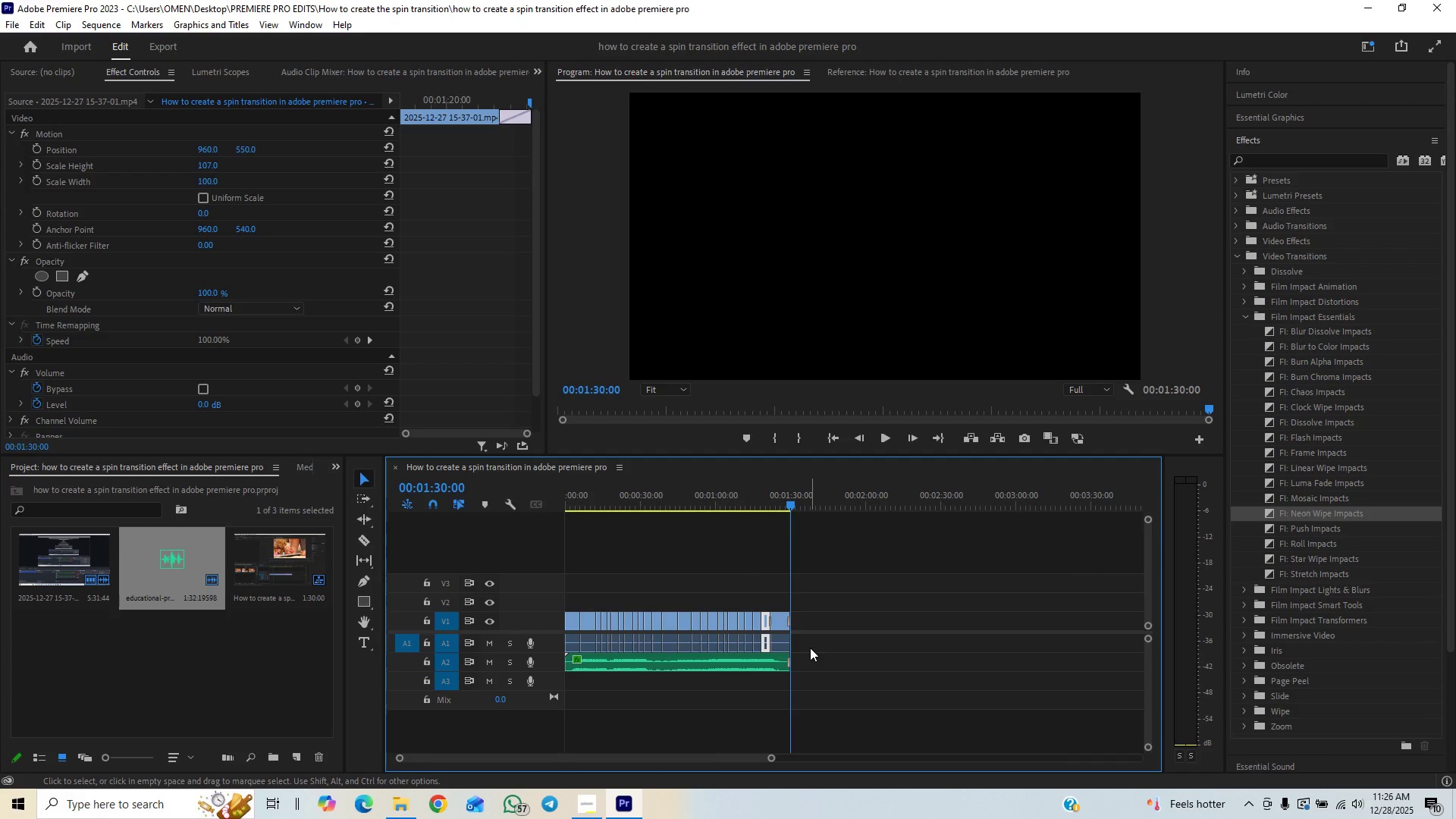 
left_click_drag(start_coordinate=[810, 648], to_coordinate=[577, 645])
 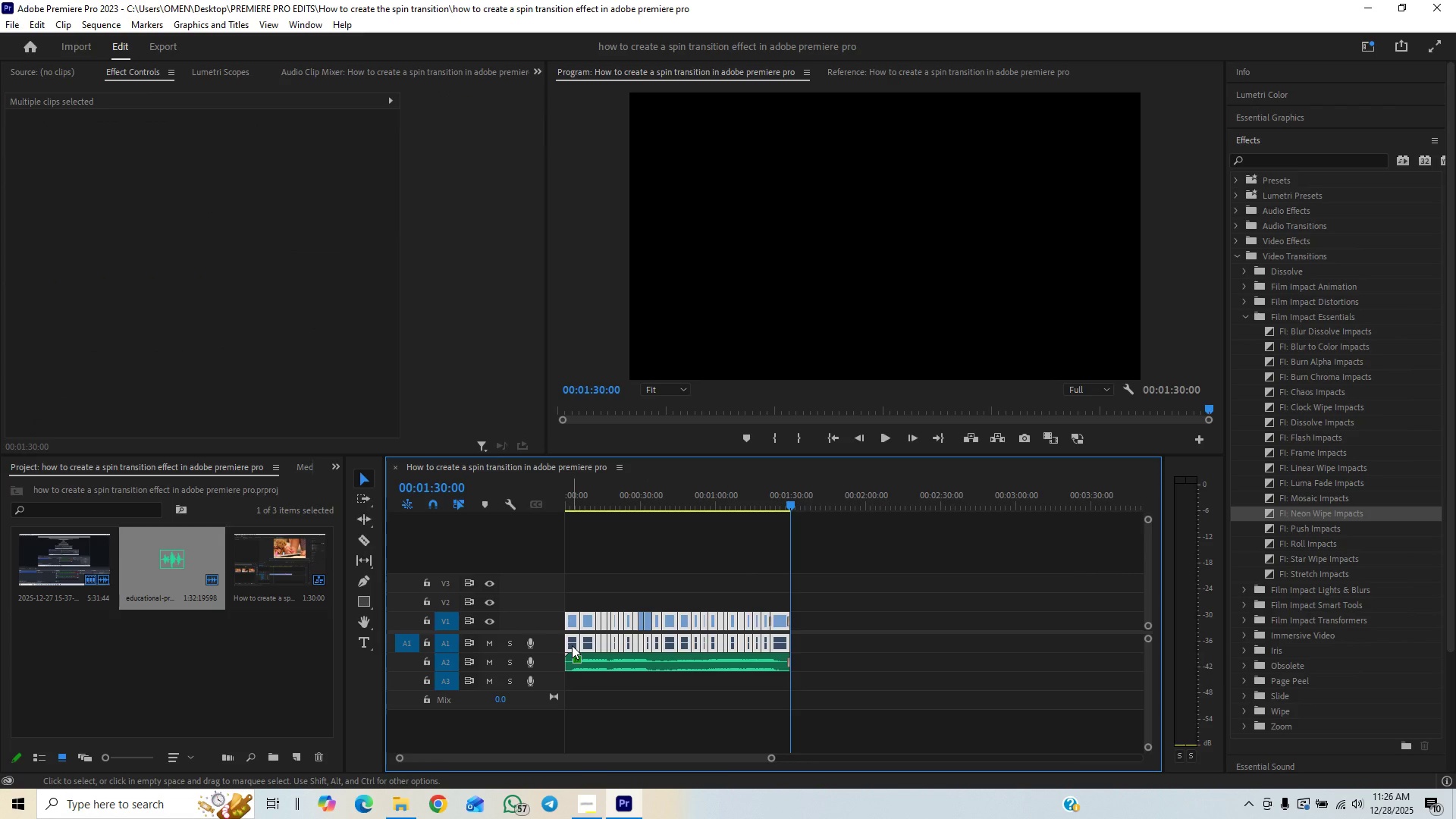 
right_click([571, 645])
 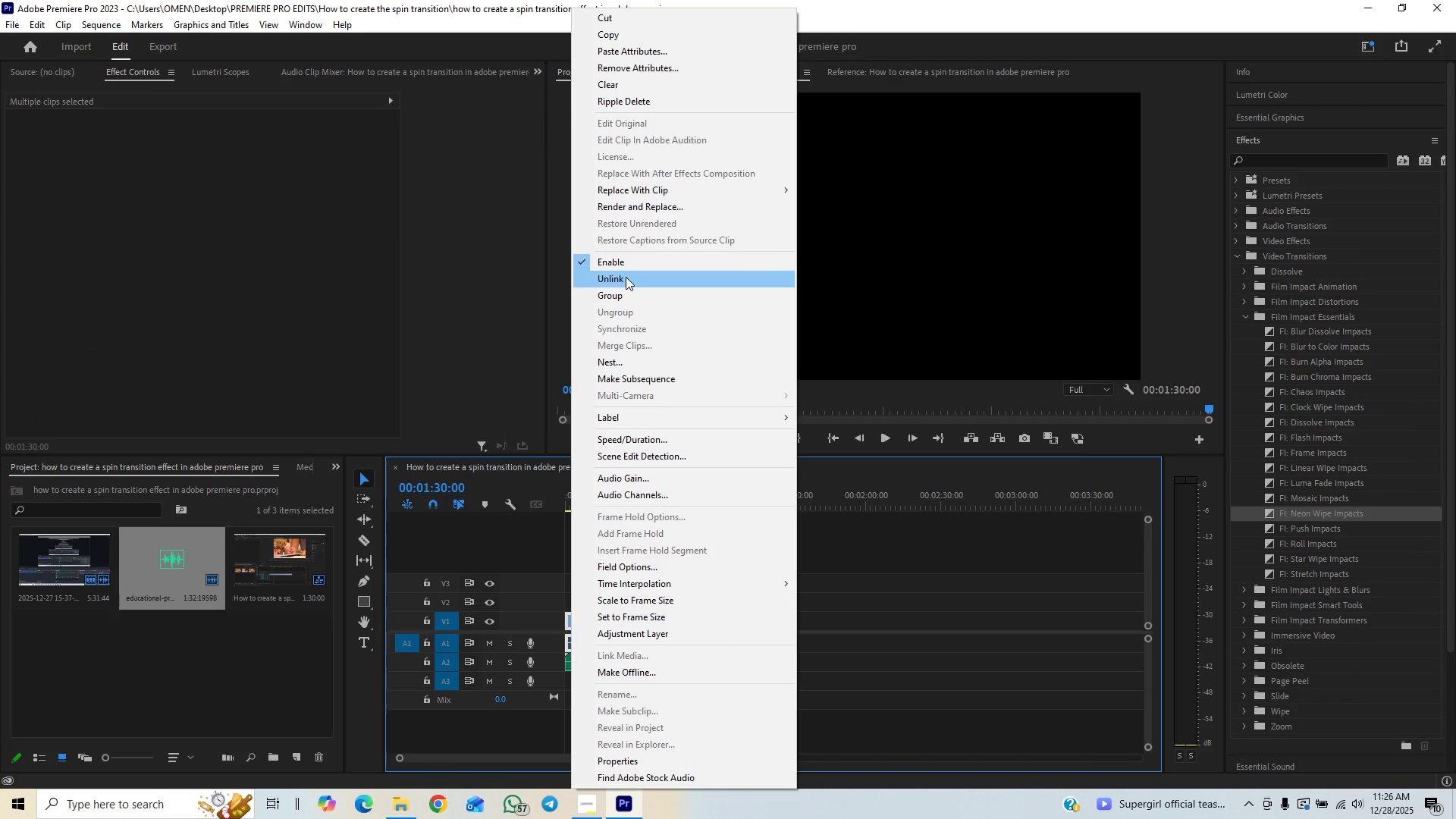 
left_click([626, 277])
 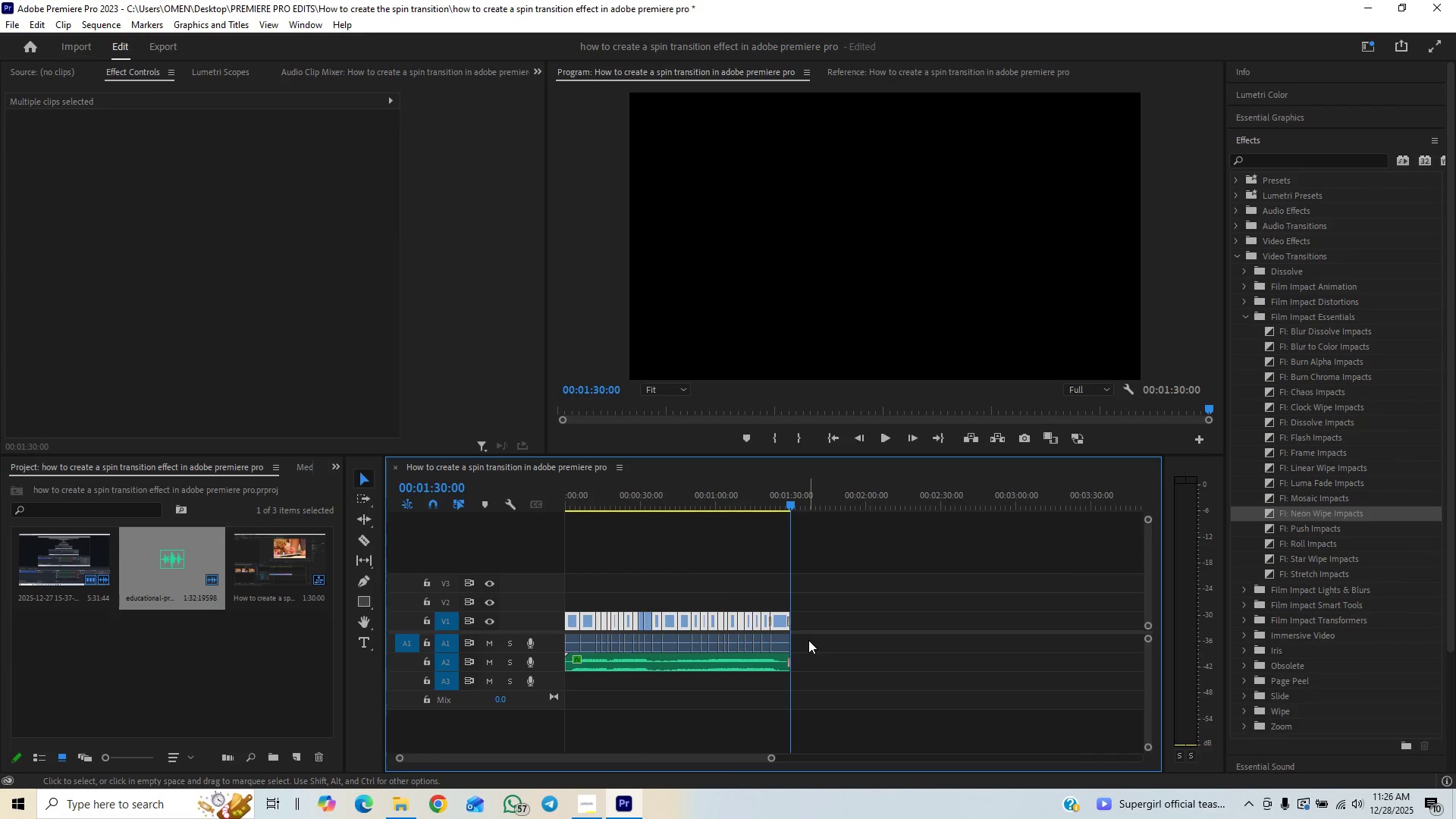 
left_click_drag(start_coordinate=[808, 641], to_coordinate=[735, 643])
 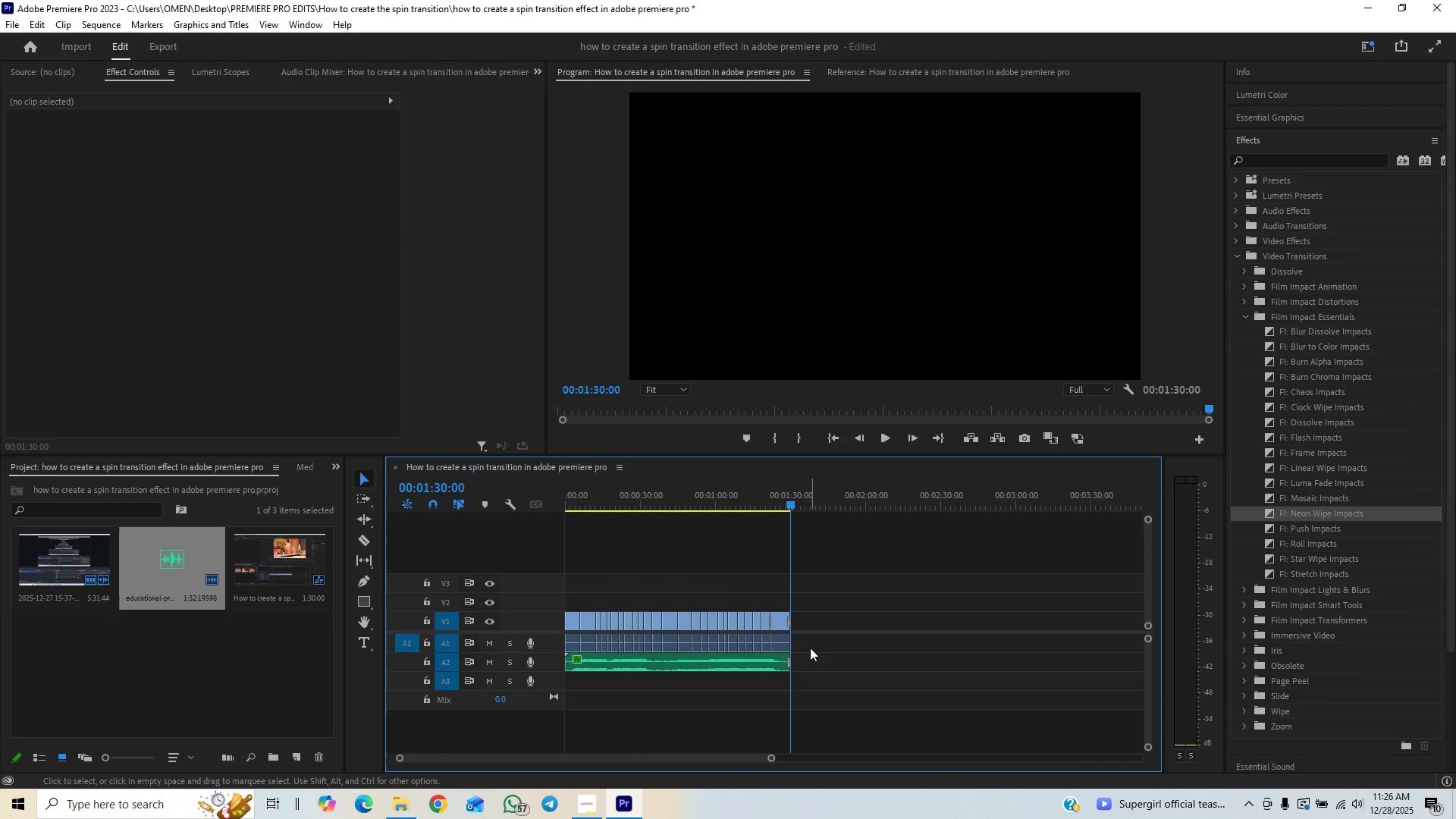 
left_click_drag(start_coordinate=[810, 648], to_coordinate=[575, 645])
 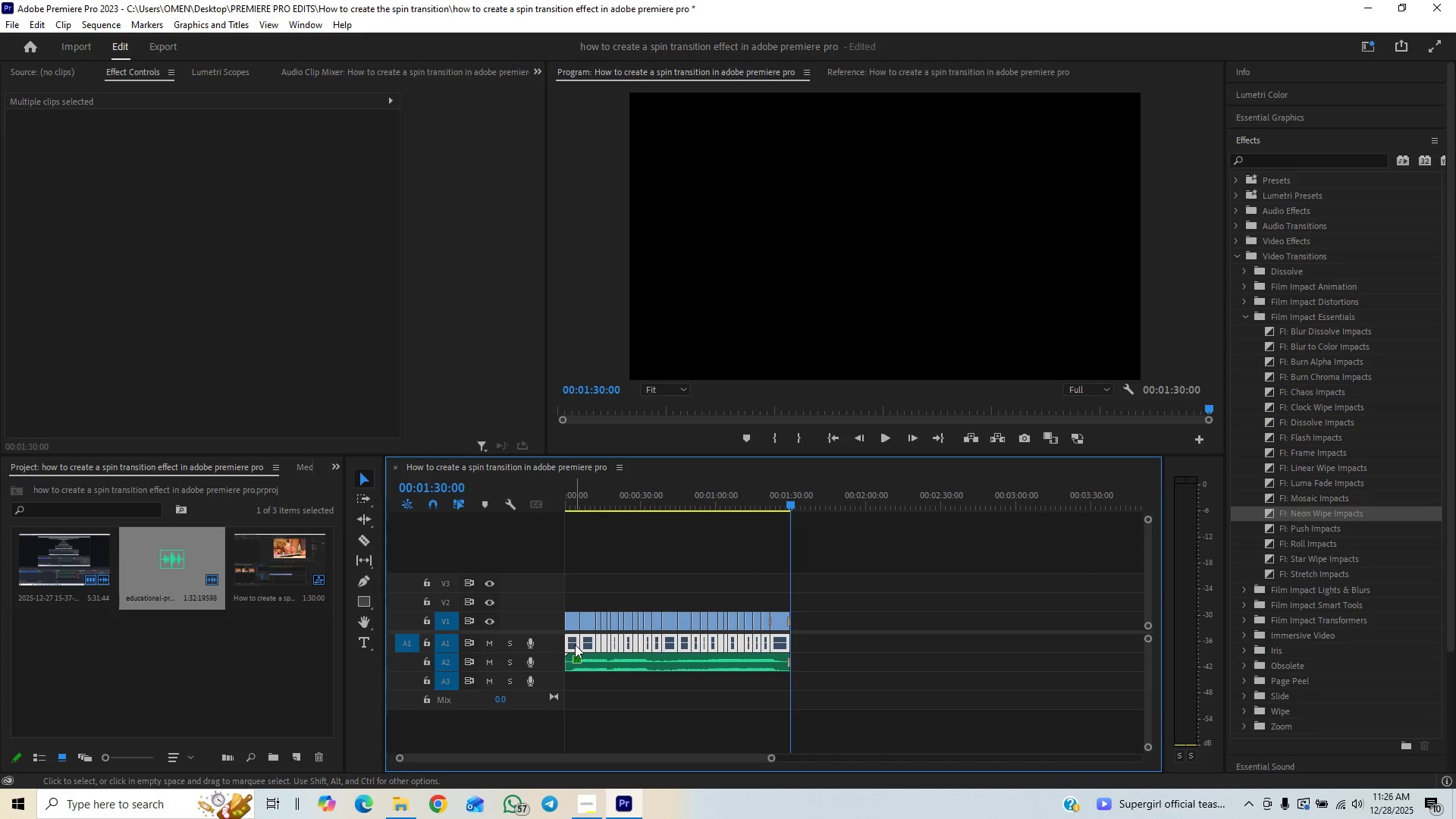 
key(Delete)
 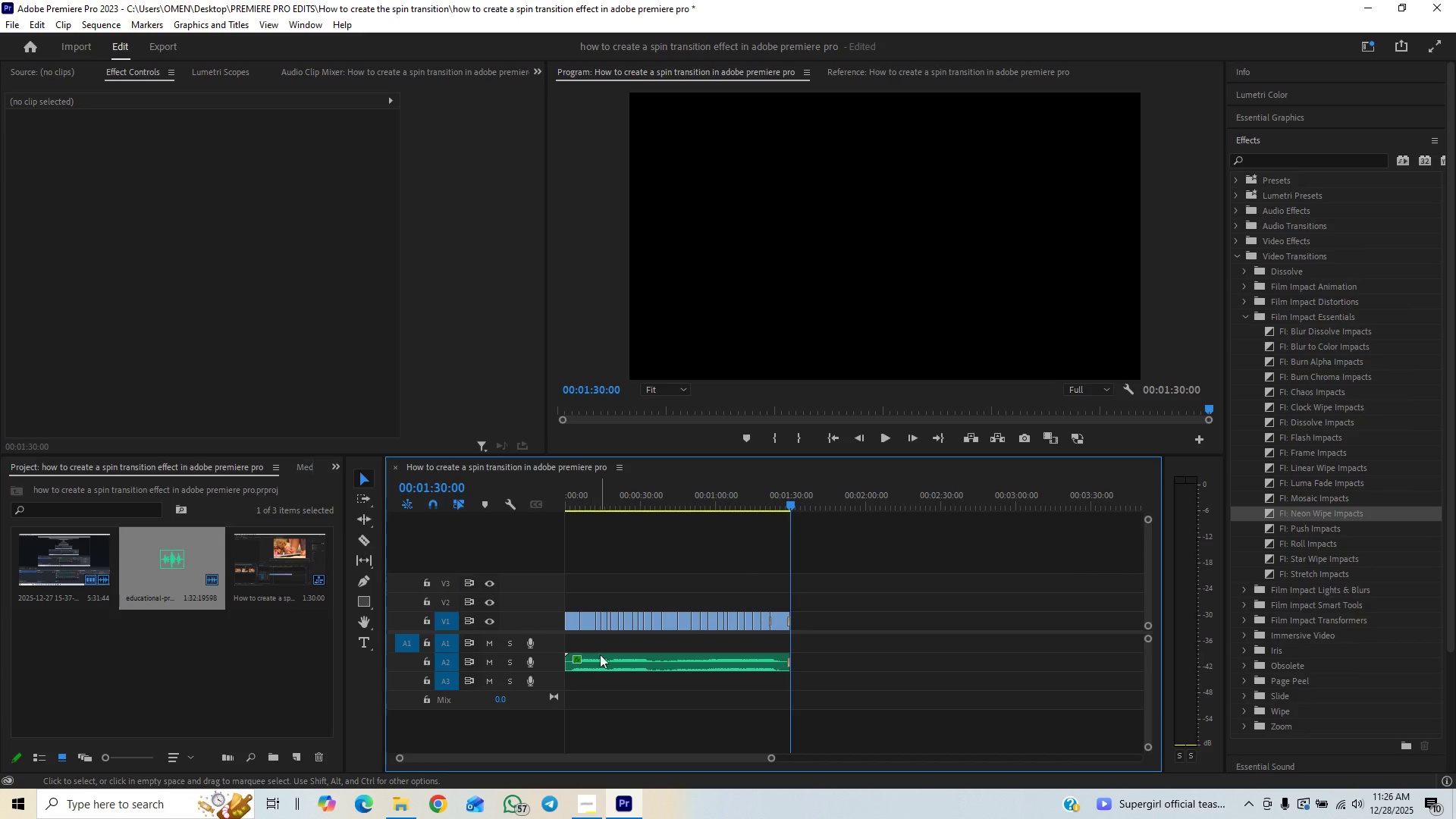 
left_click_drag(start_coordinate=[604, 662], to_coordinate=[604, 650])
 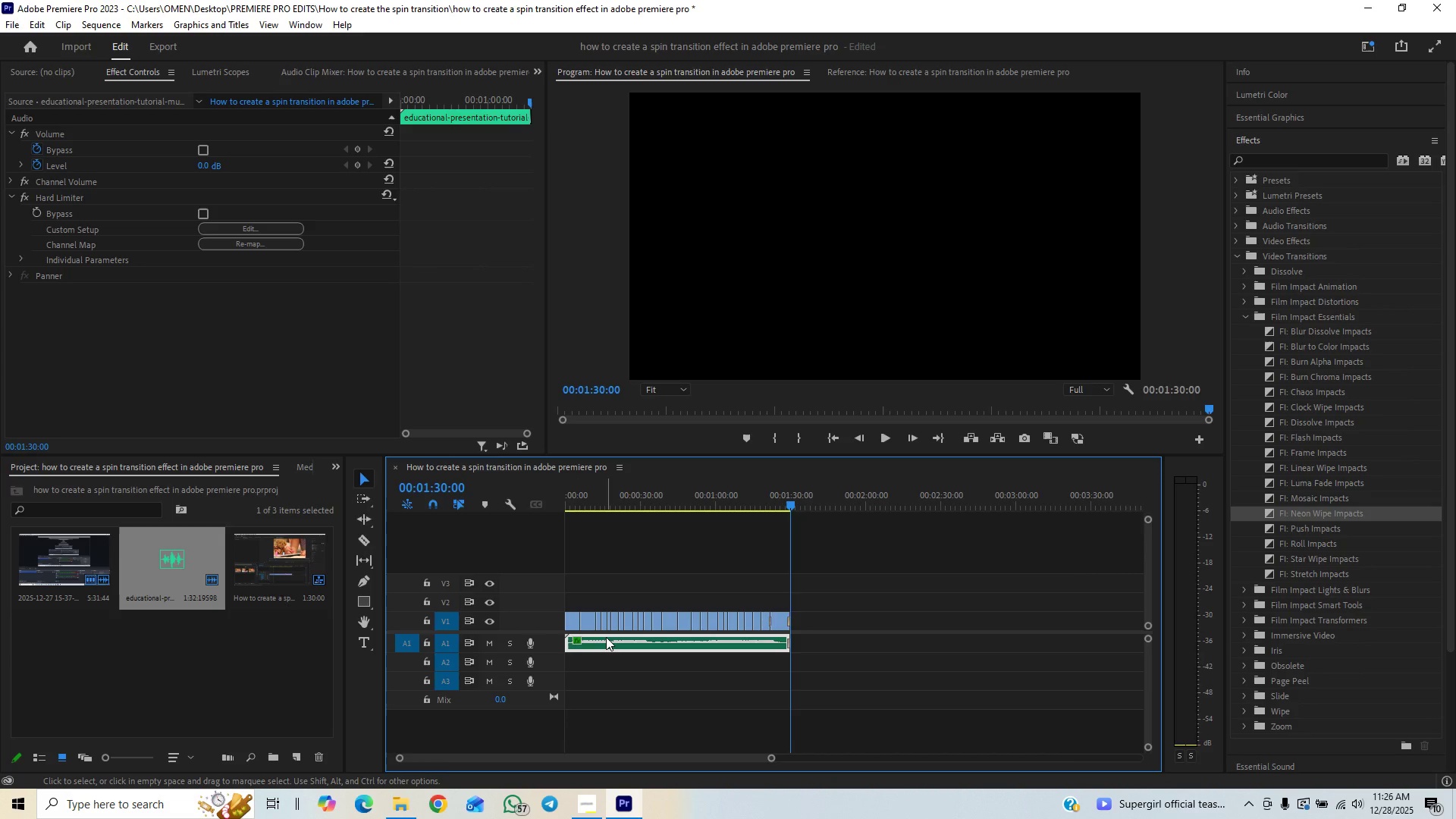 
key(Control+S)
 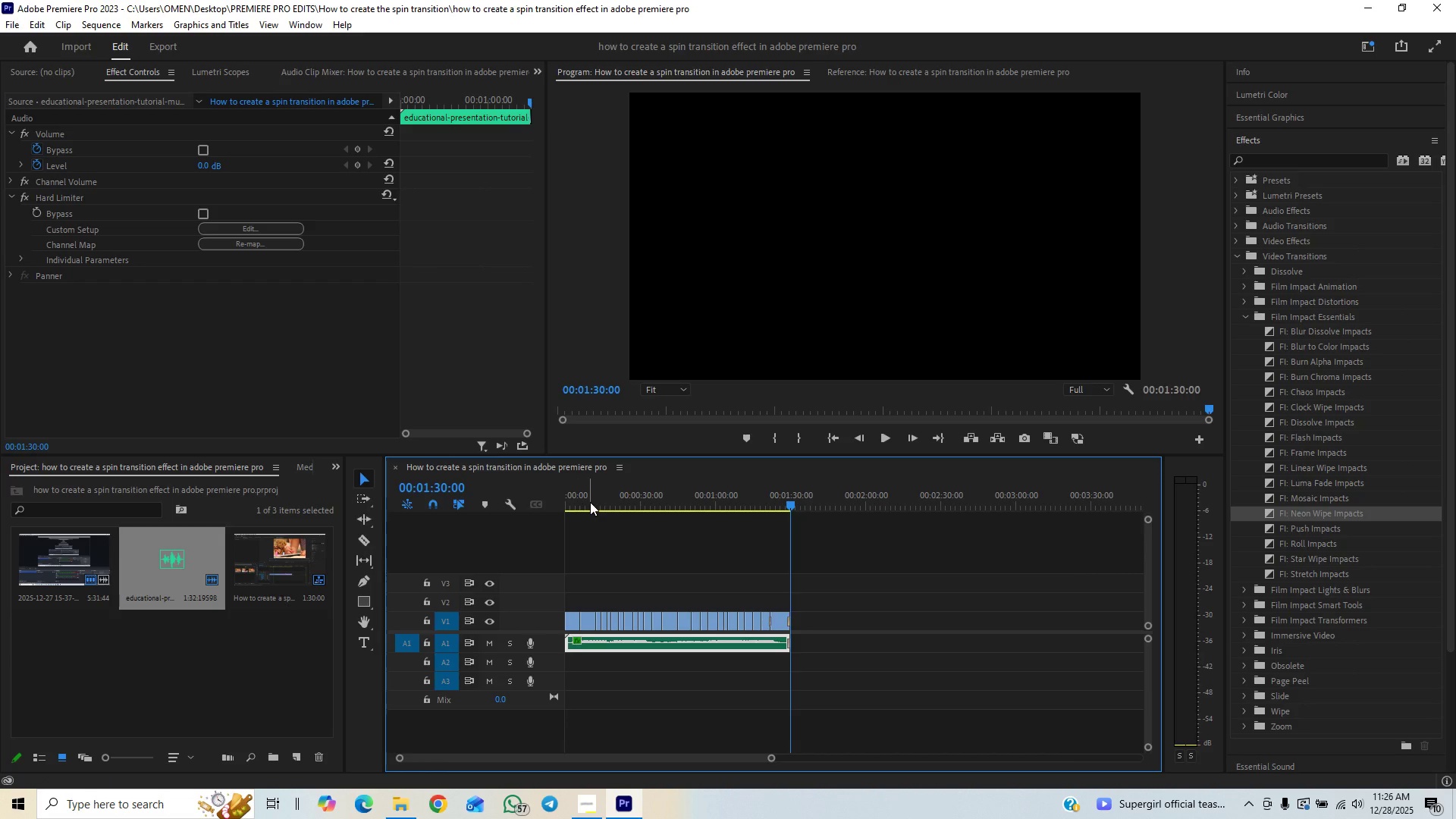 
left_click_drag(start_coordinate=[590, 499], to_coordinate=[563, 507])
 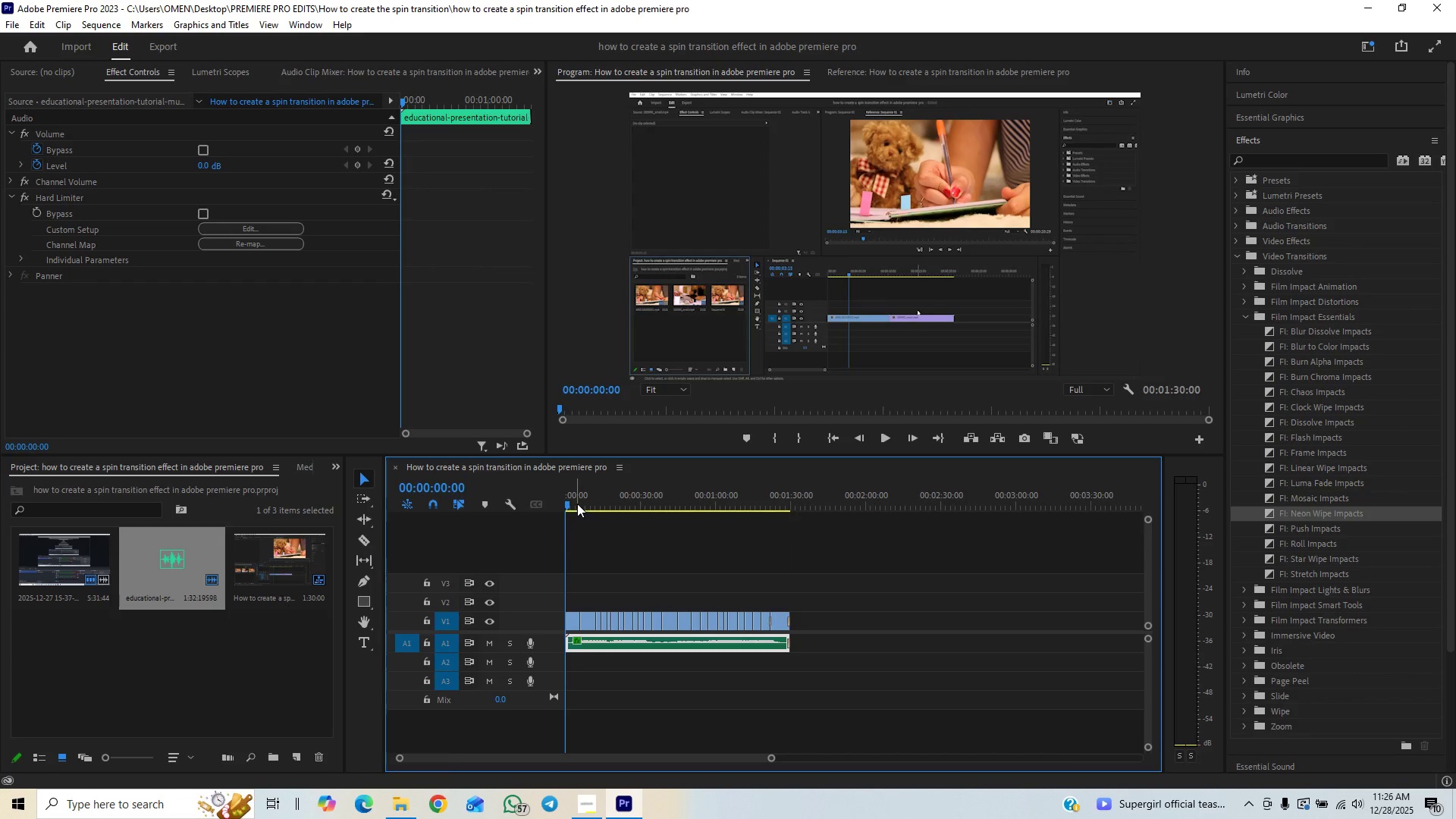 
left_click_drag(start_coordinate=[576, 503], to_coordinate=[554, 511])
 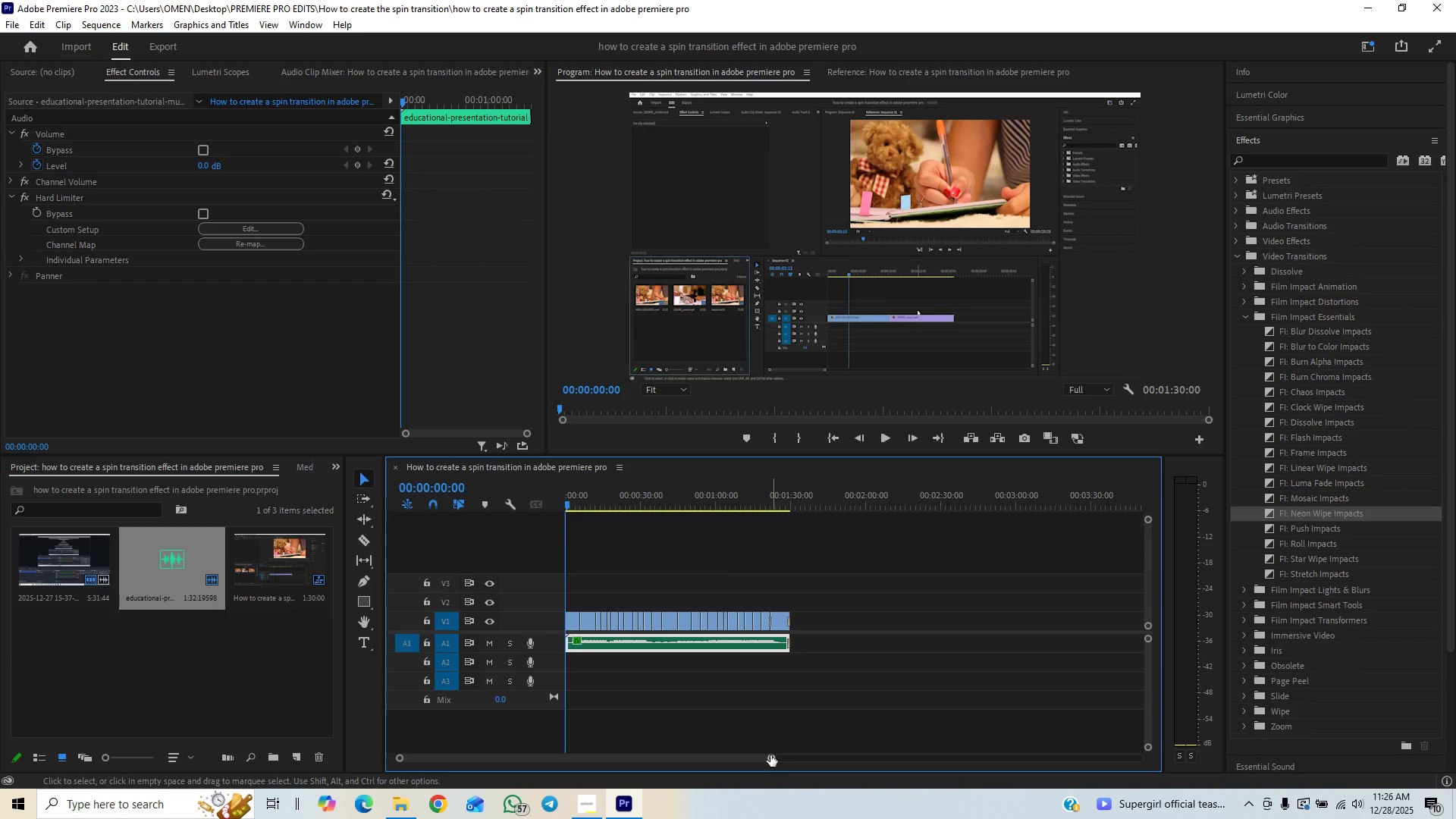 
left_click_drag(start_coordinate=[770, 755], to_coordinate=[752, 720])
 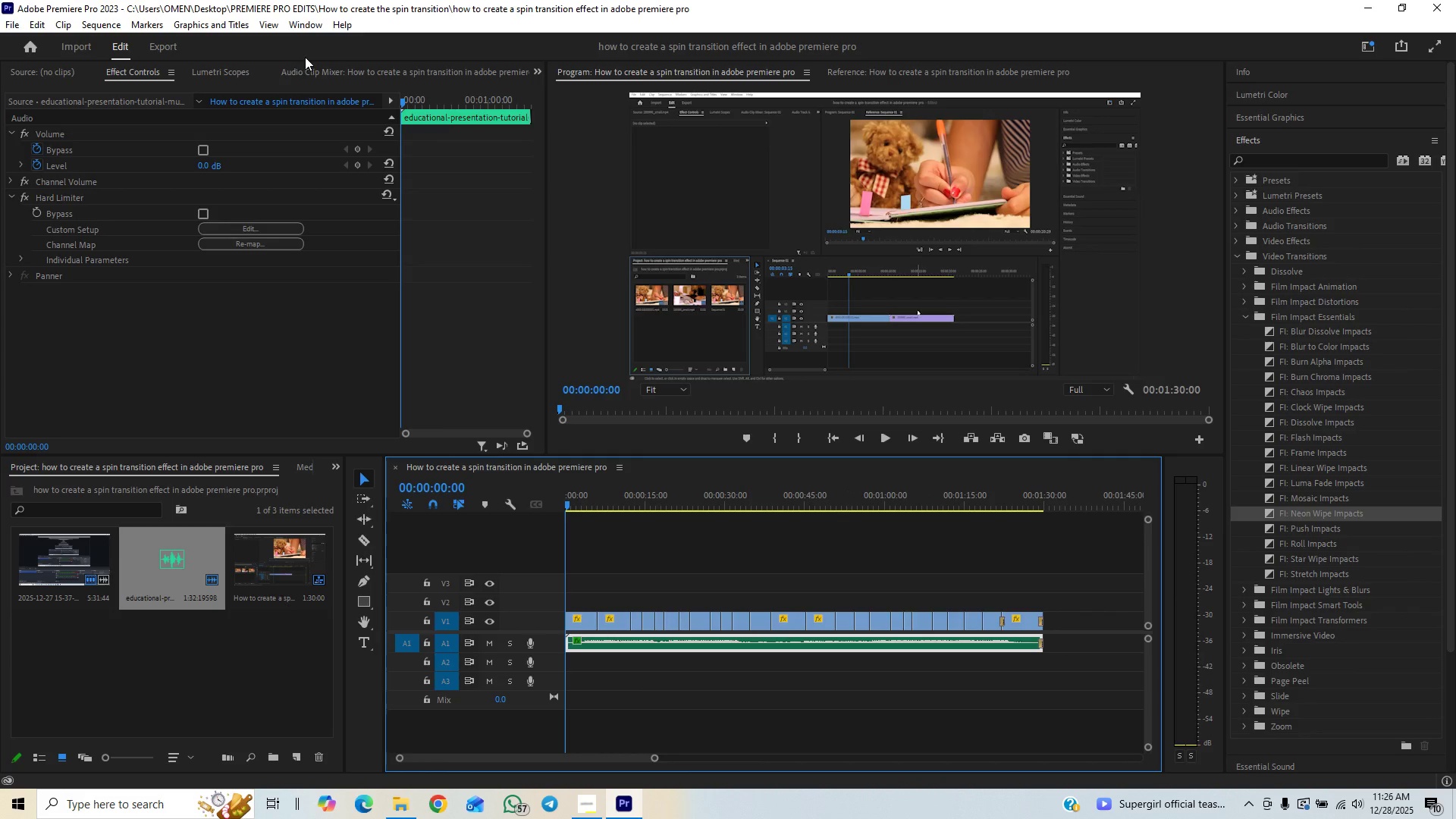 
key(Control+S)
 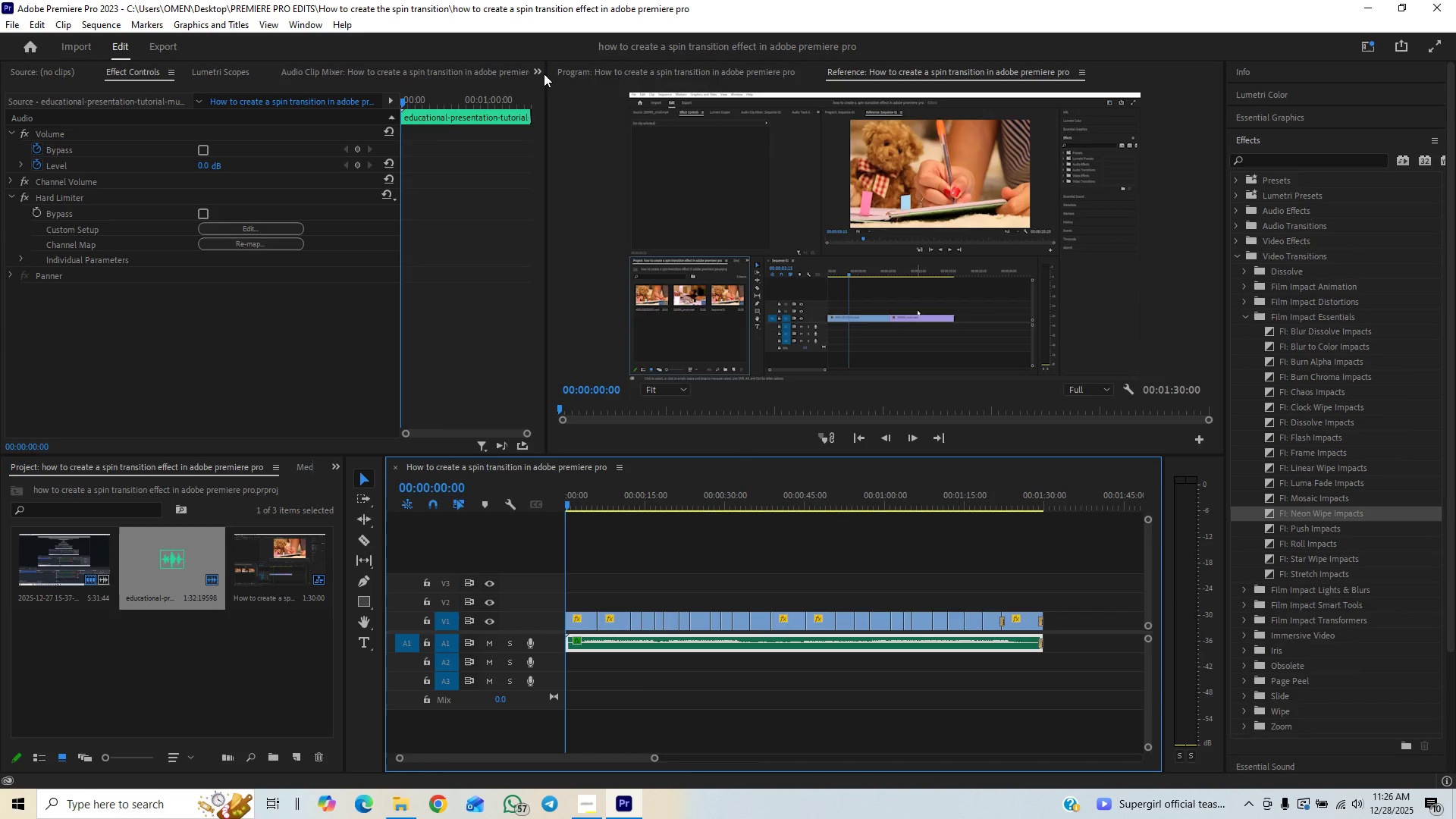 
left_click([538, 72])
 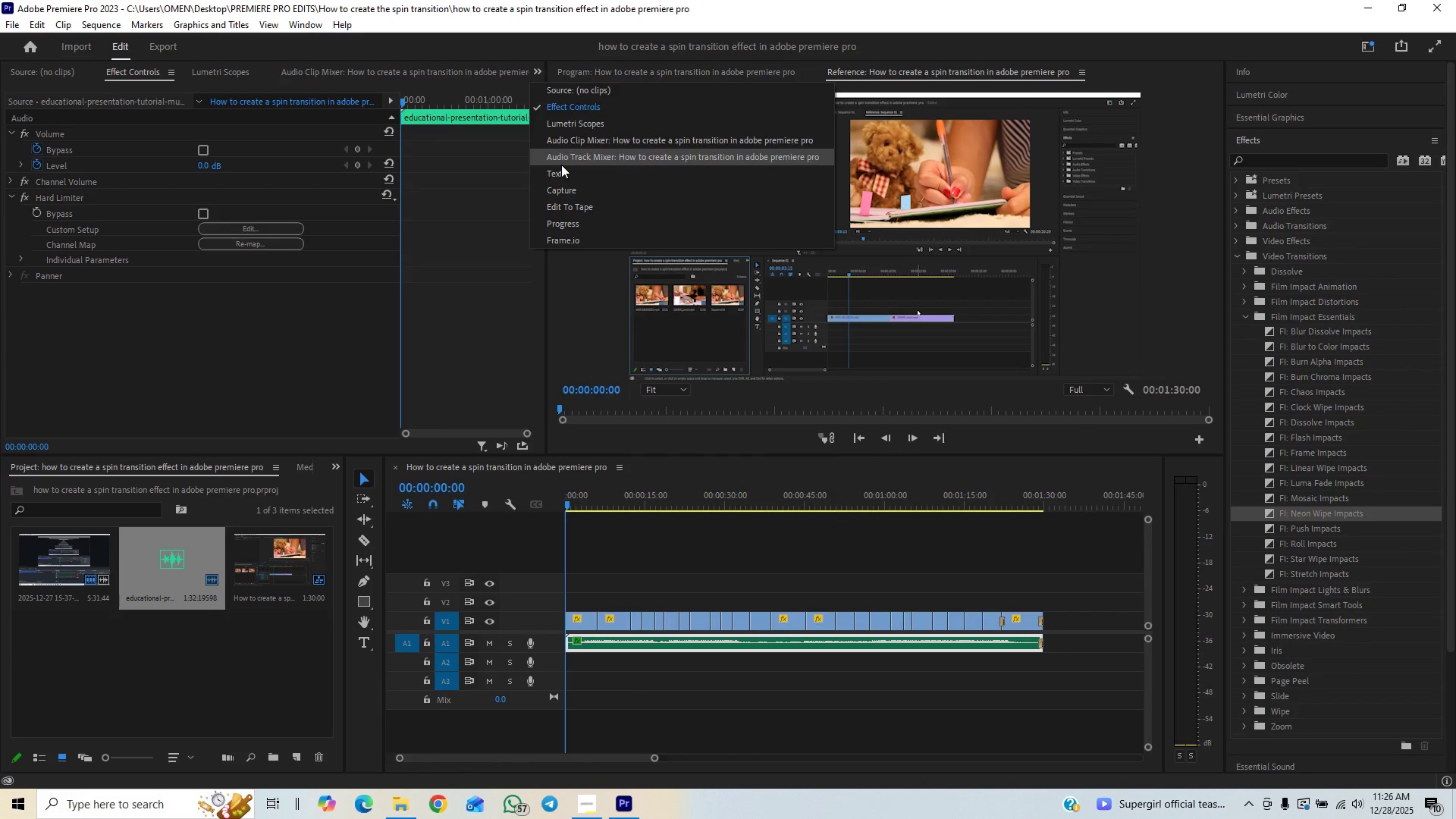 
left_click([561, 168])
 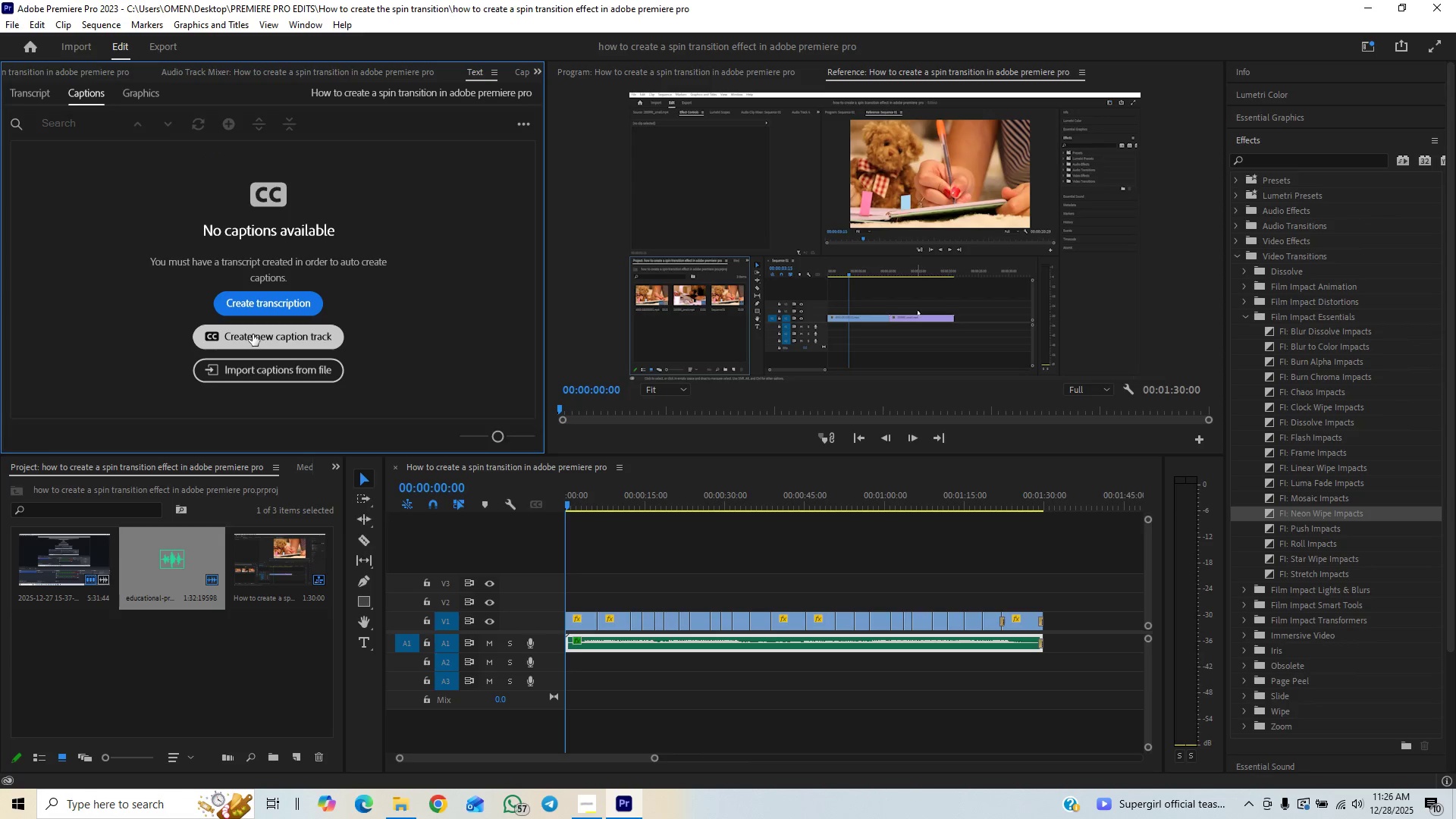 
wait(5.53)
 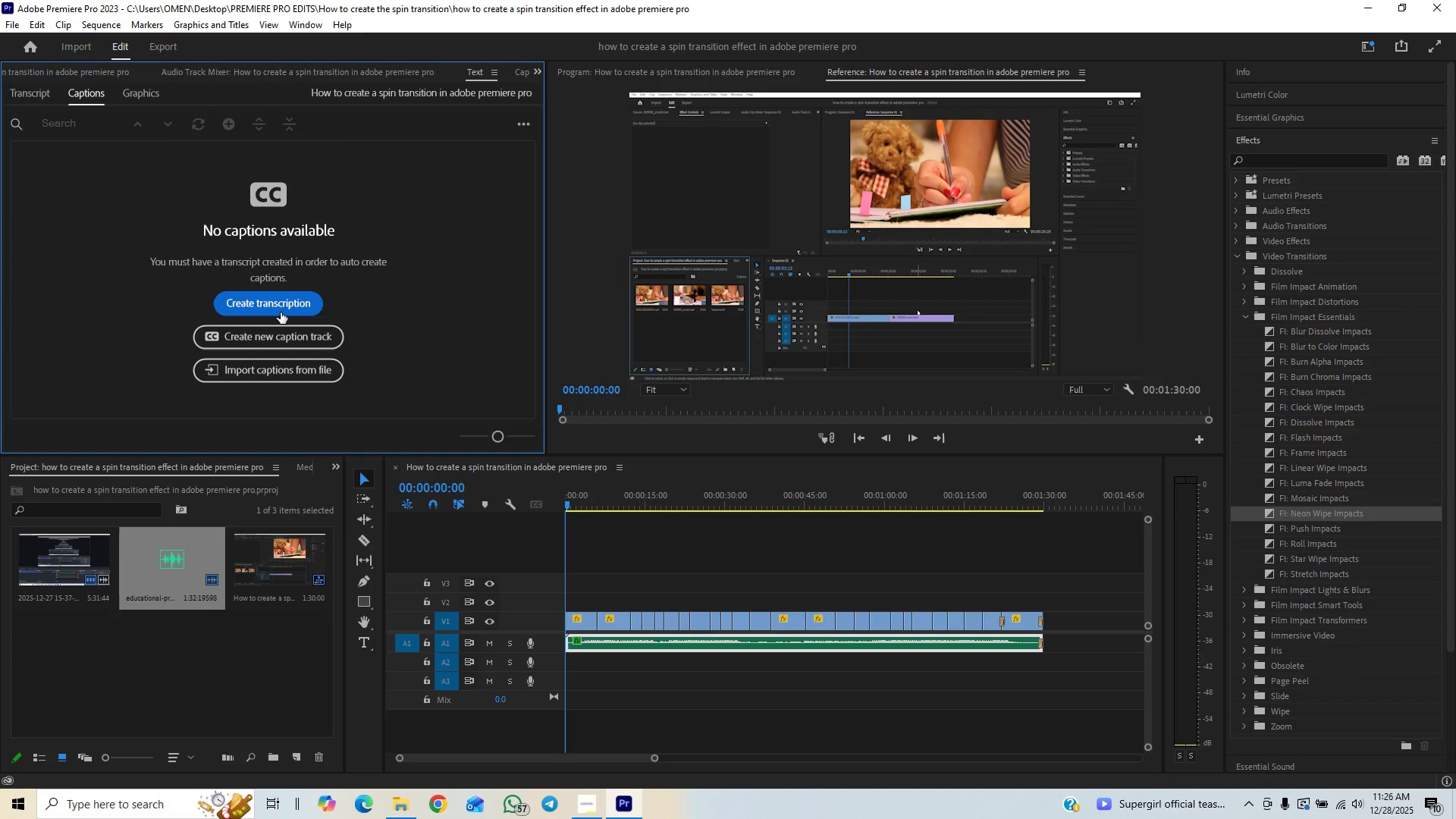 
left_click([253, 334])
 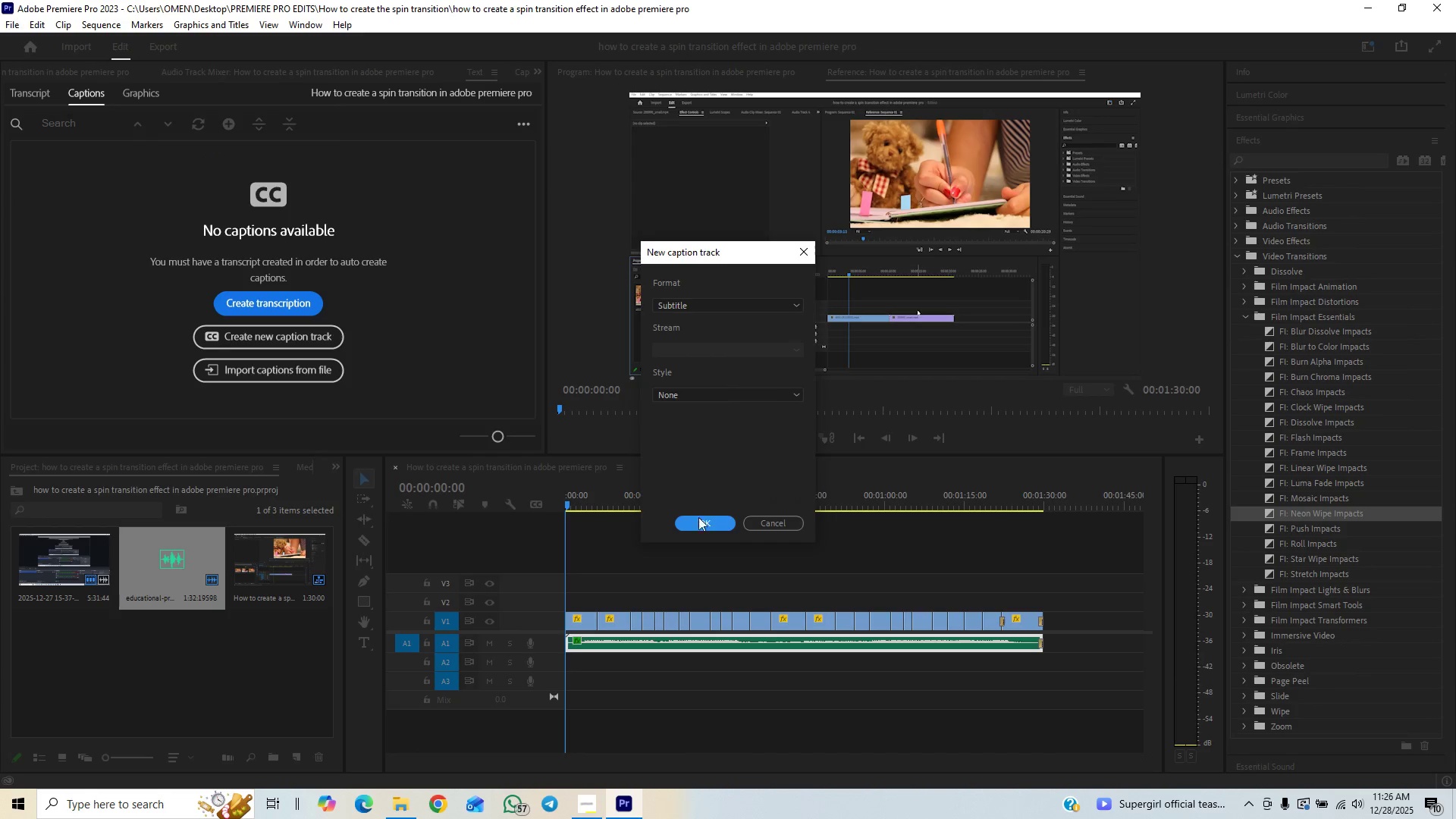 
left_click([698, 523])
 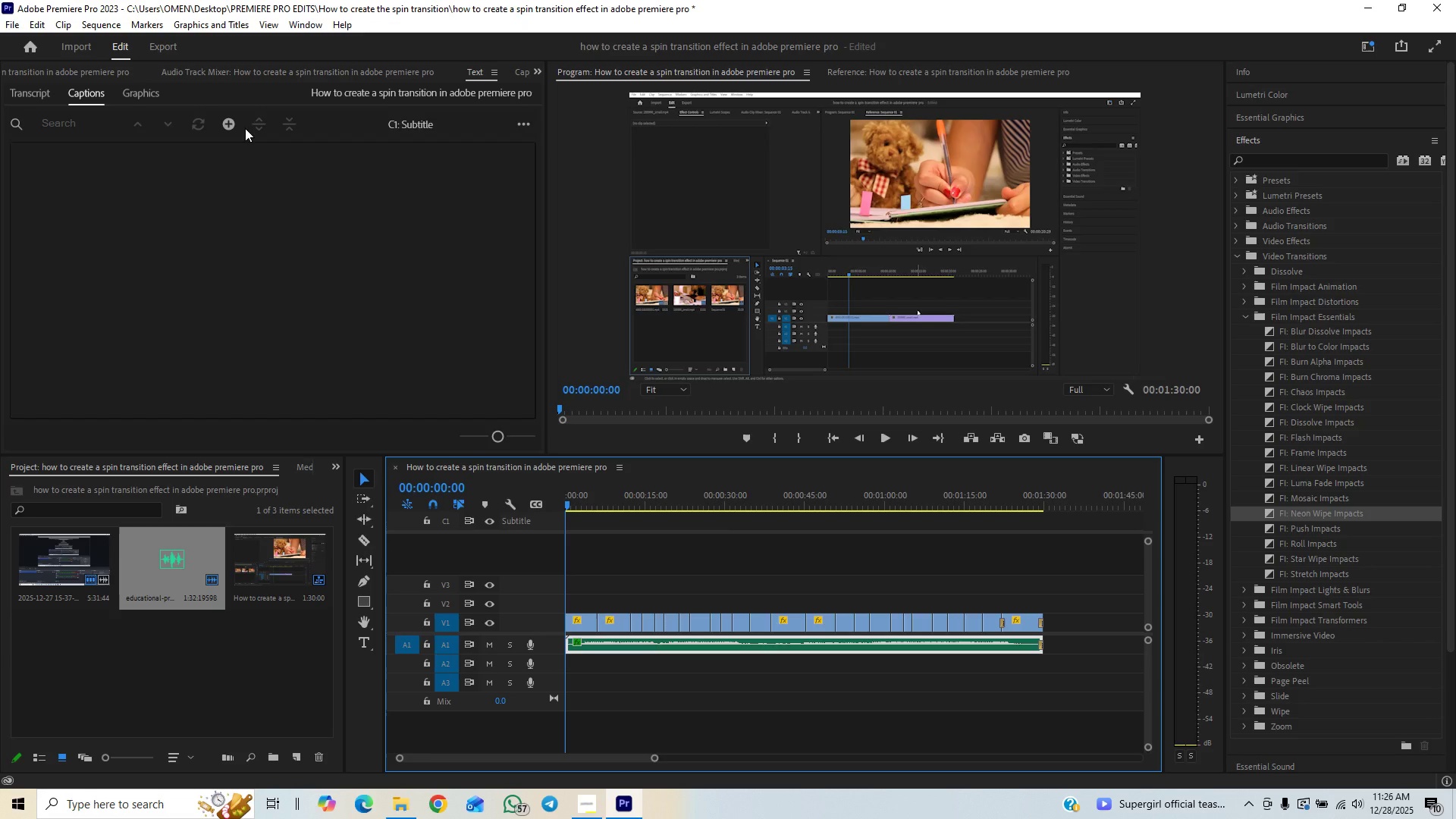 
left_click([231, 123])
 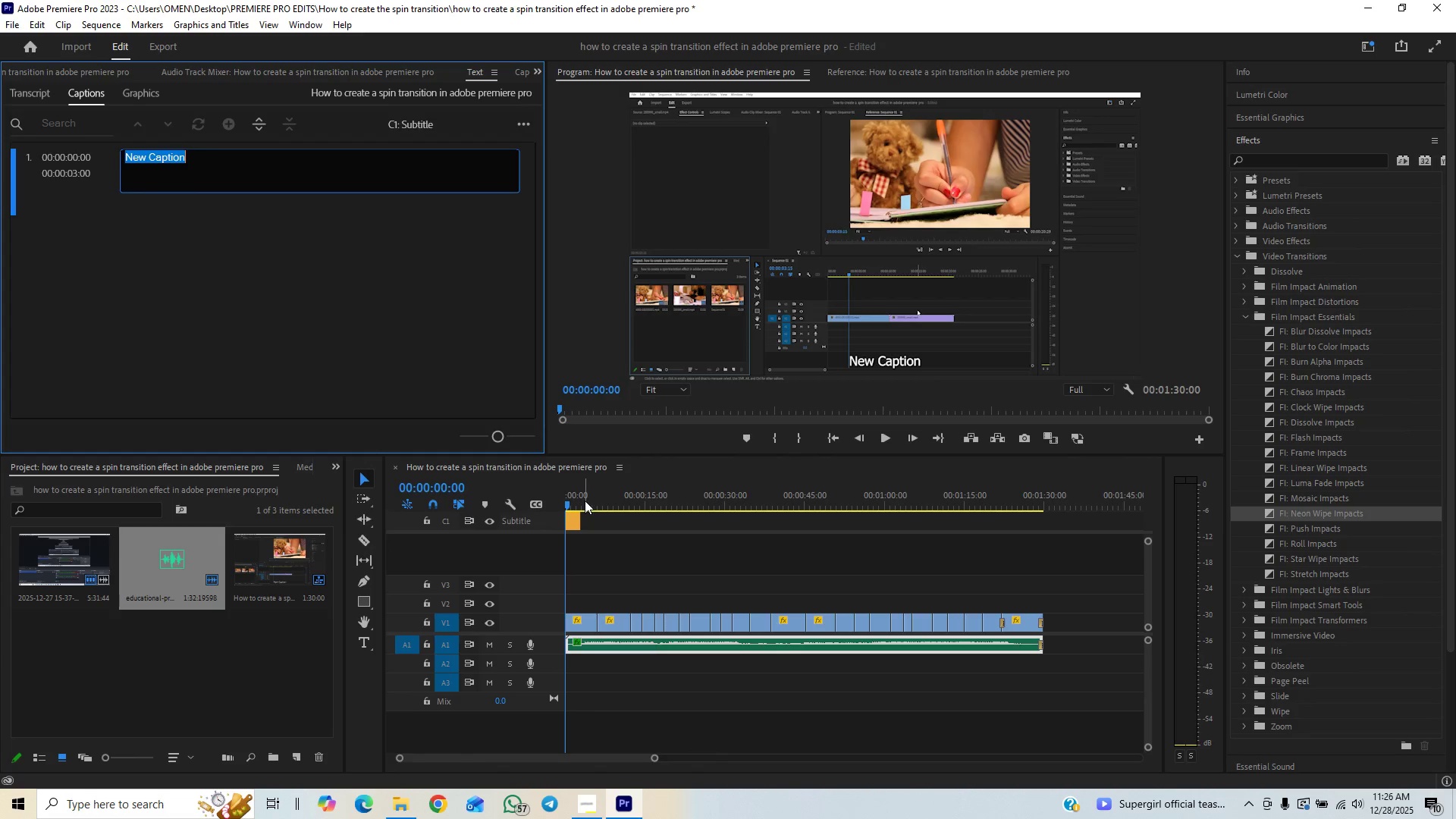 
left_click_drag(start_coordinate=[574, 504], to_coordinate=[548, 513])
 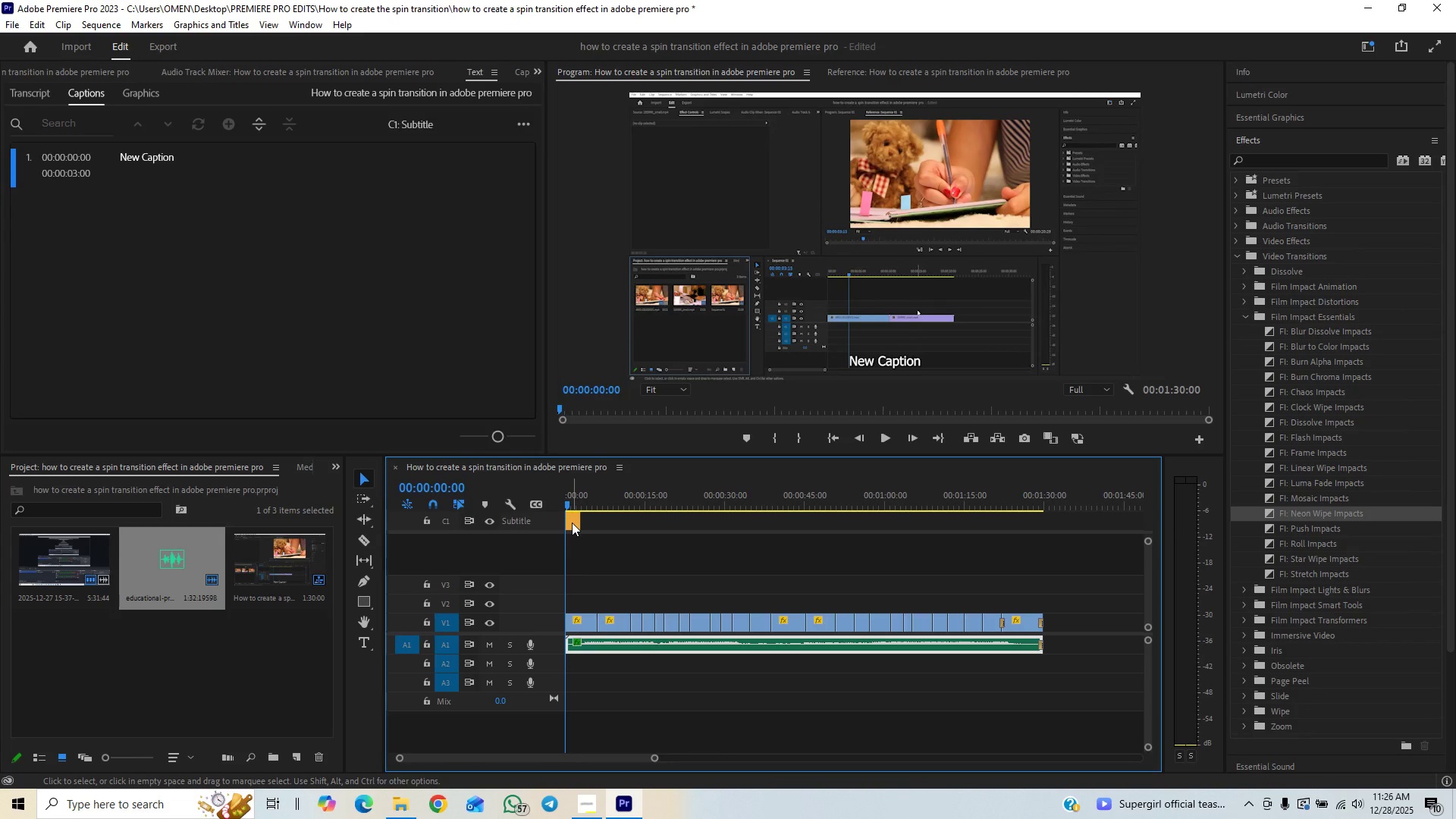 
left_click([572, 522])
 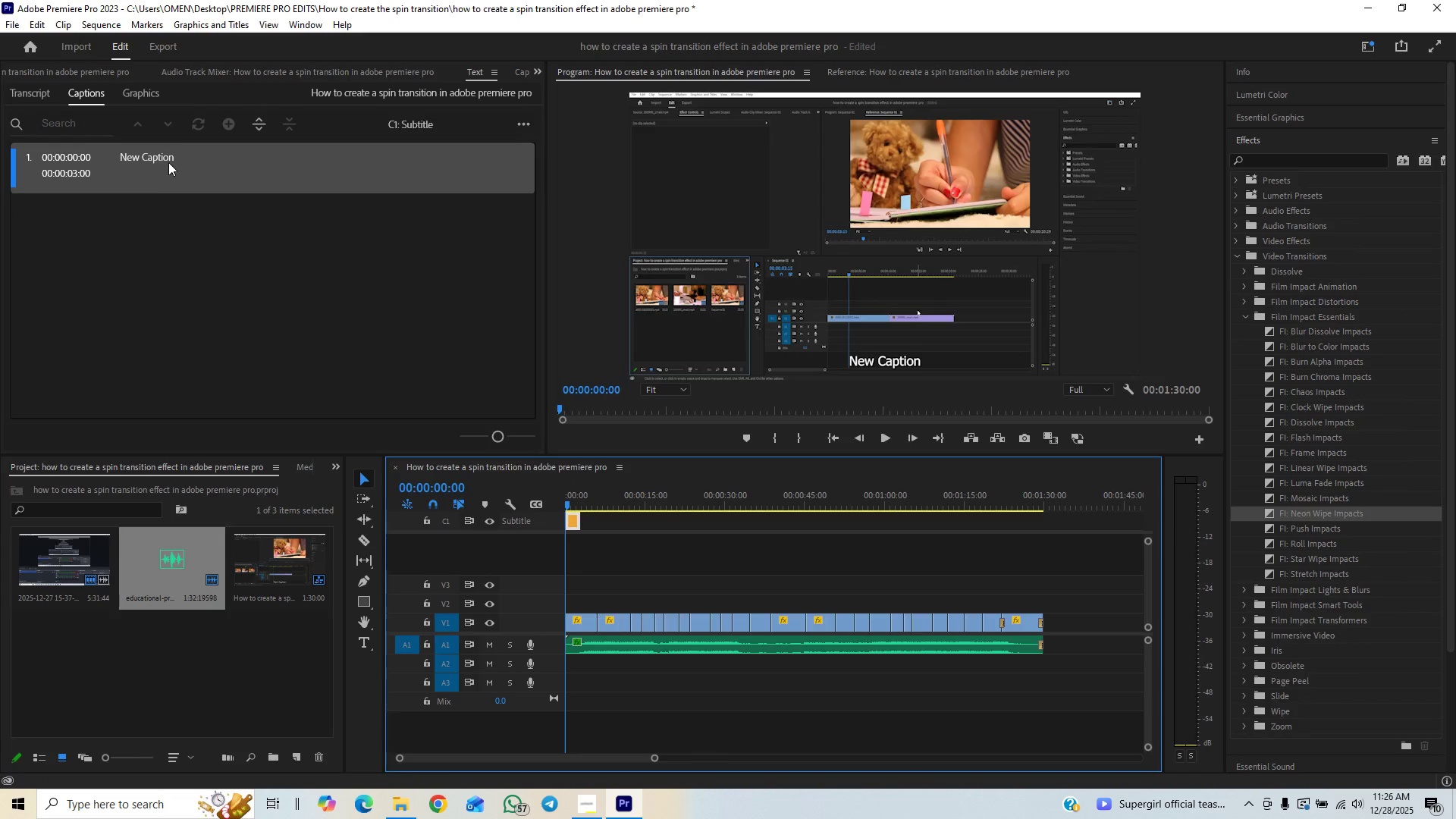 
double_click([168, 162])
 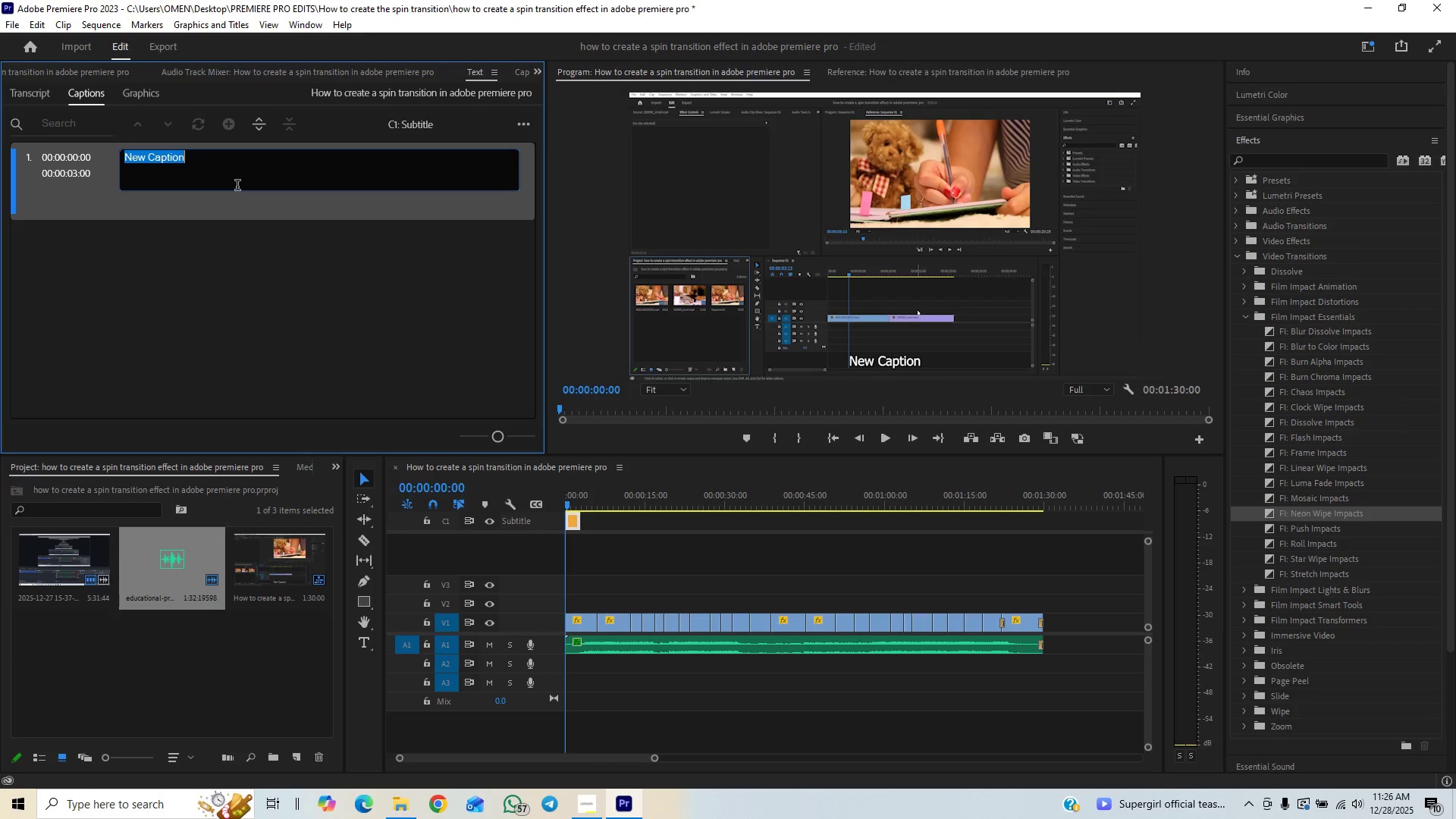 
wait(8.73)
 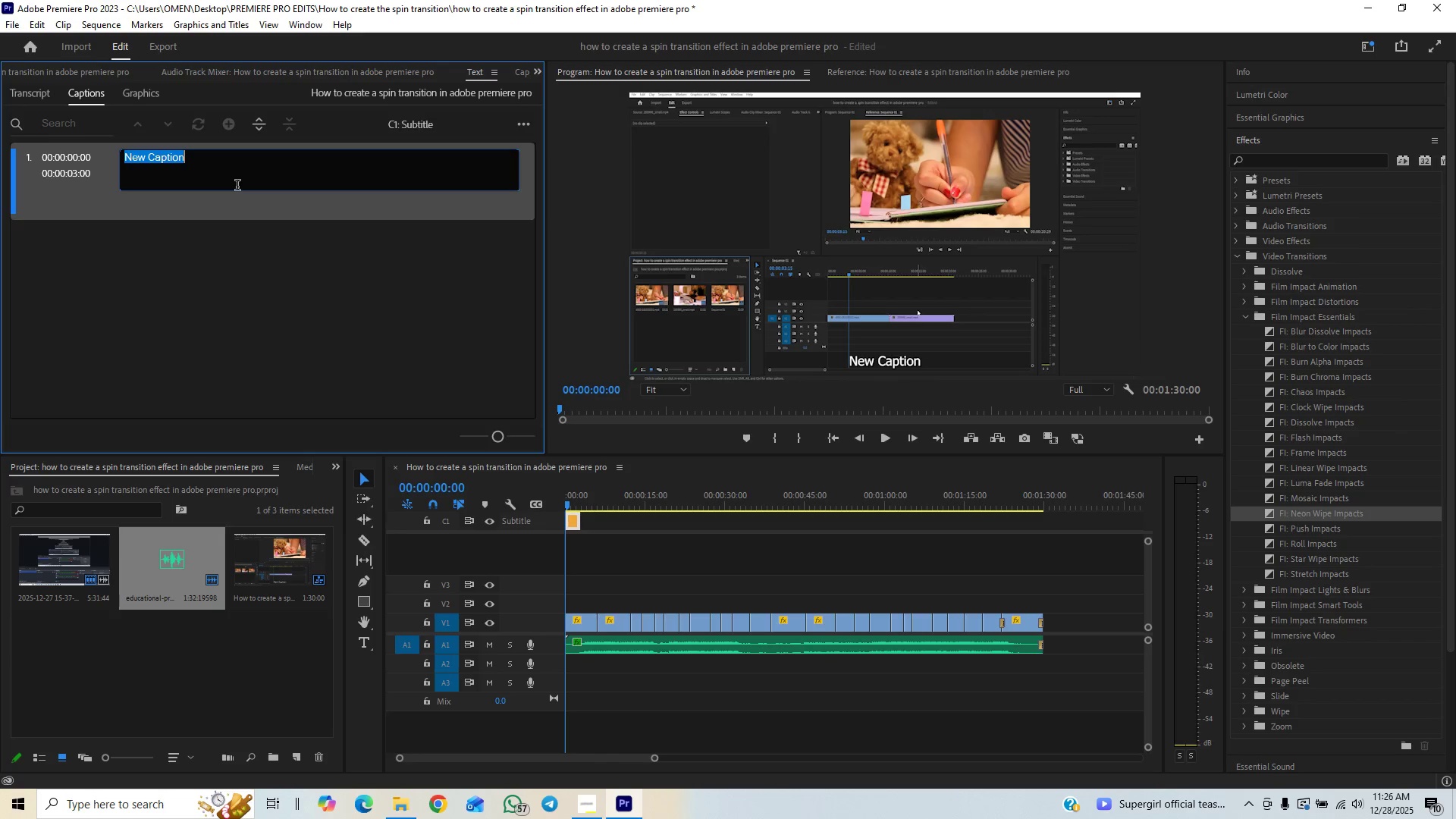 
type(In this )
 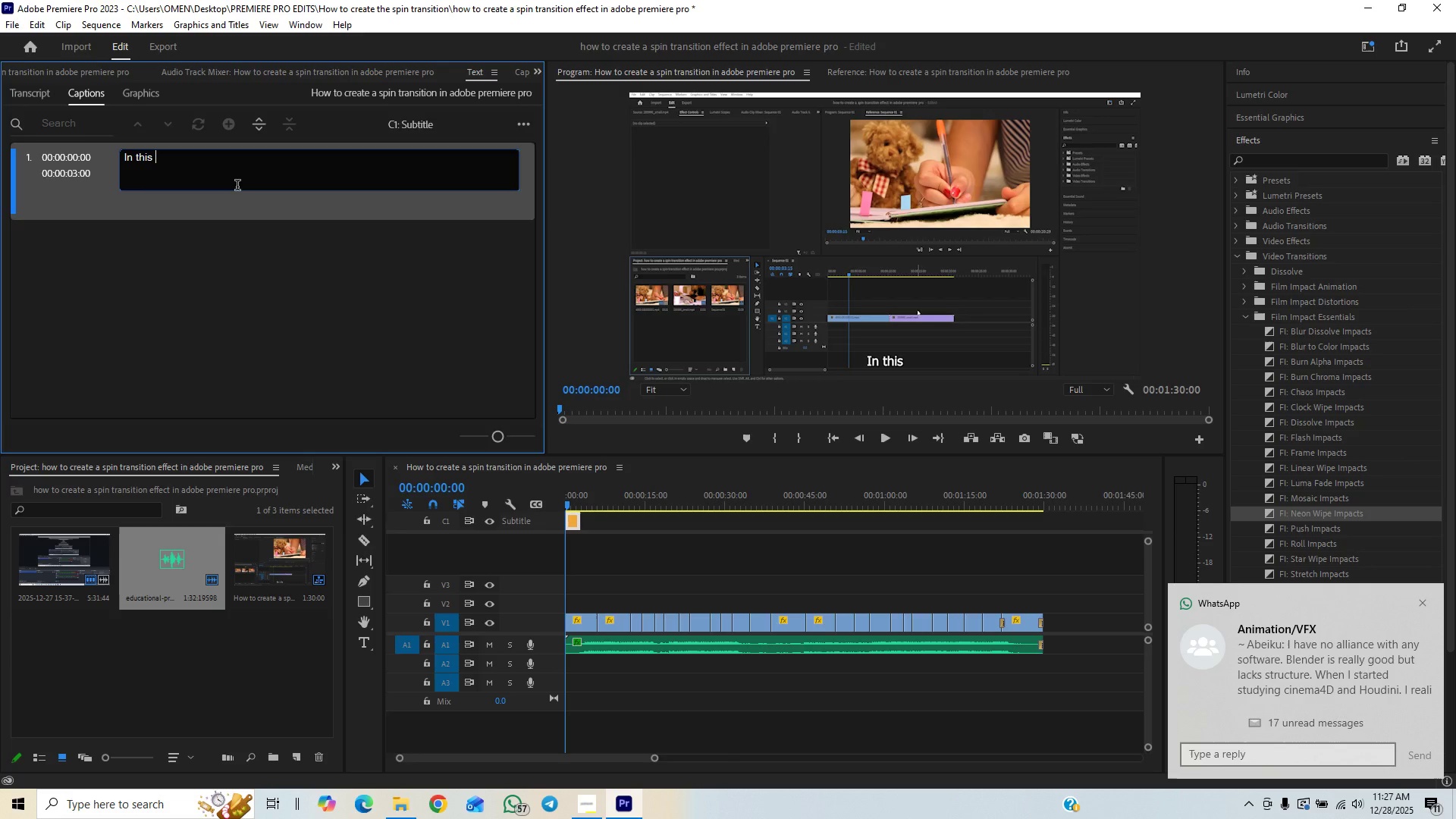 
type(tutoru)
key(Backspace)
type(ial)
 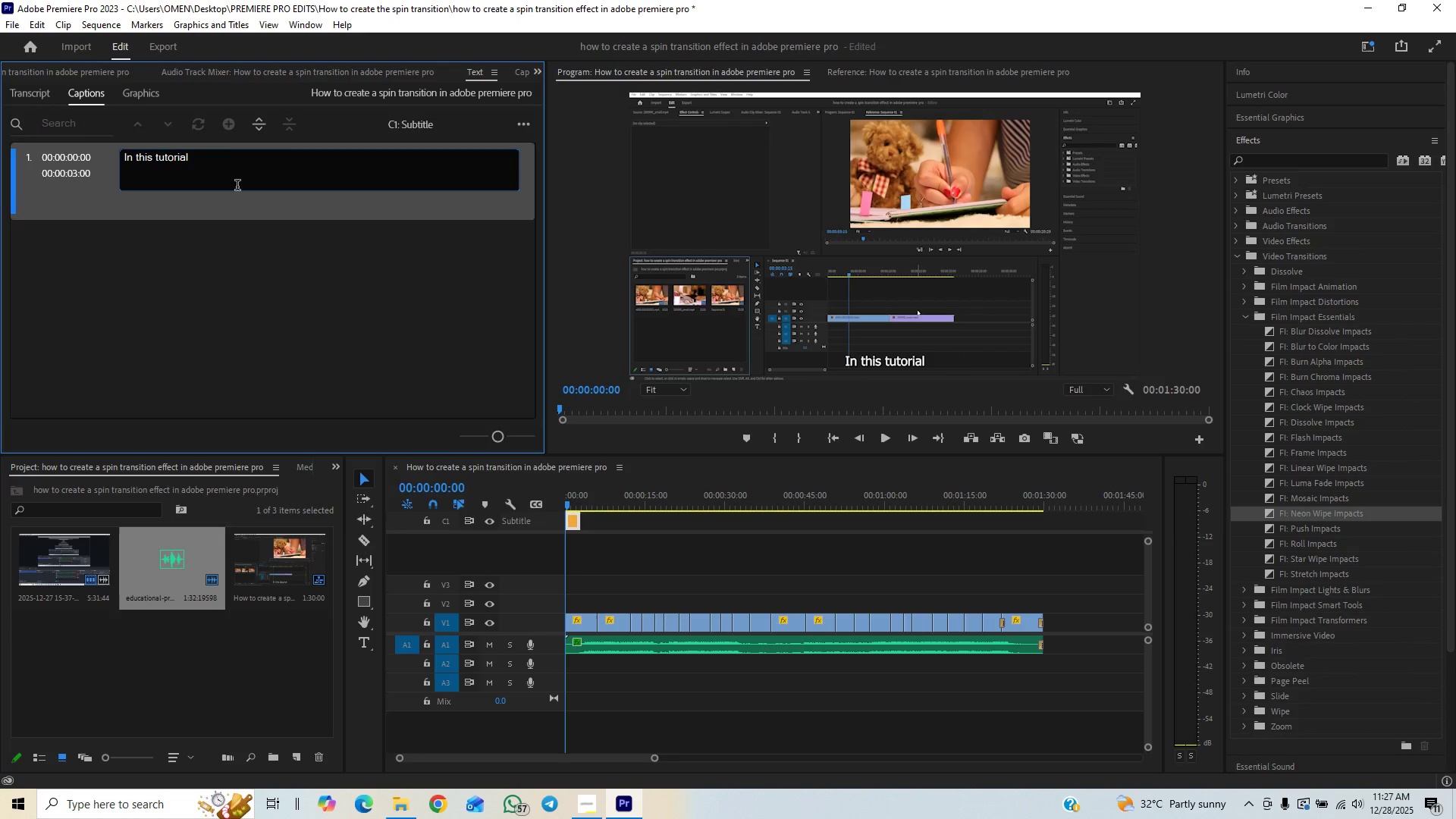 
type(, i will show you how to create a spin tras)
key(Backspace)
type(nsition effect in adobe premiere pro)
 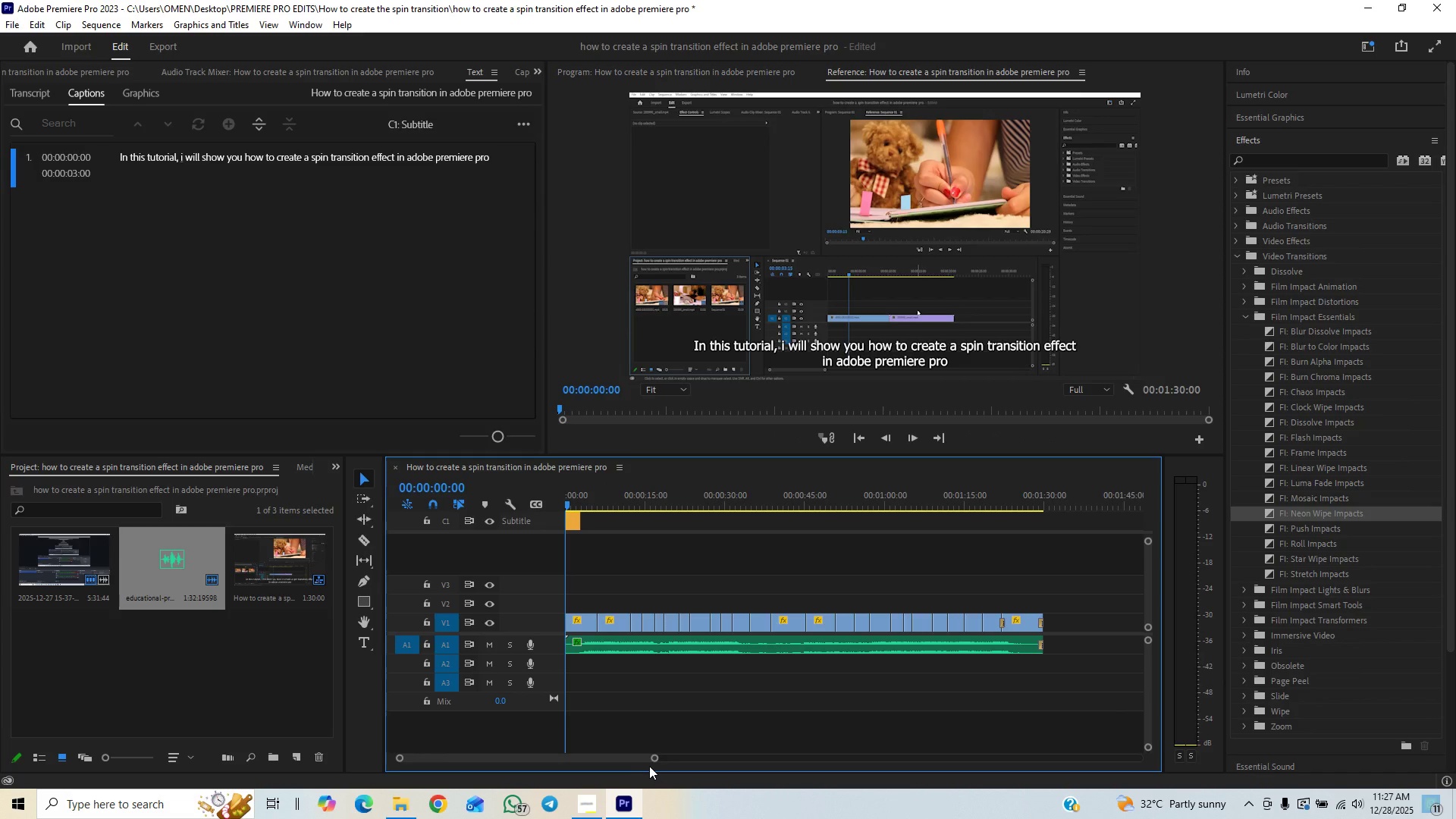 
wait(5.34)
 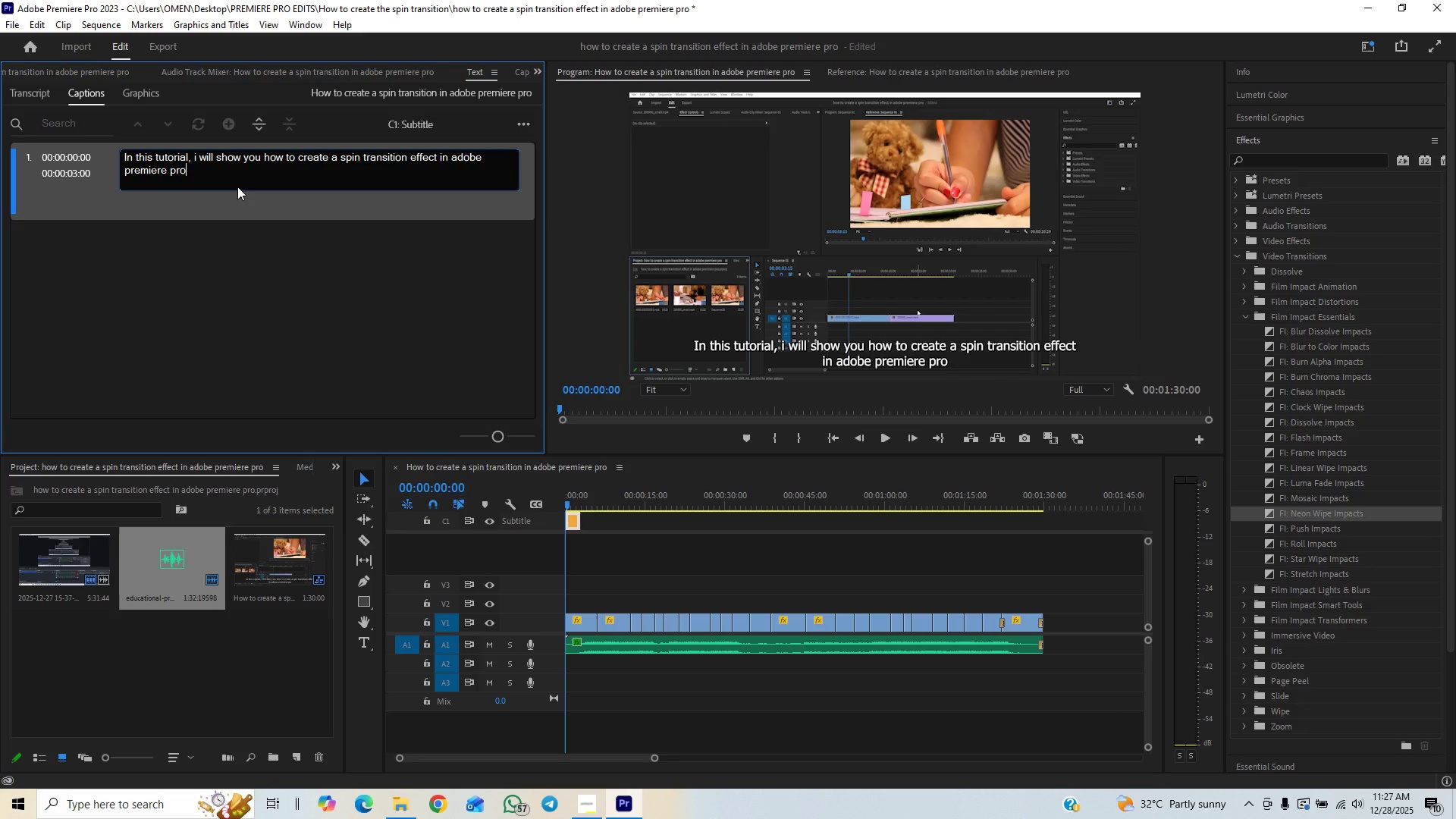 
left_click_drag(start_coordinate=[654, 758], to_coordinate=[731, 743])
 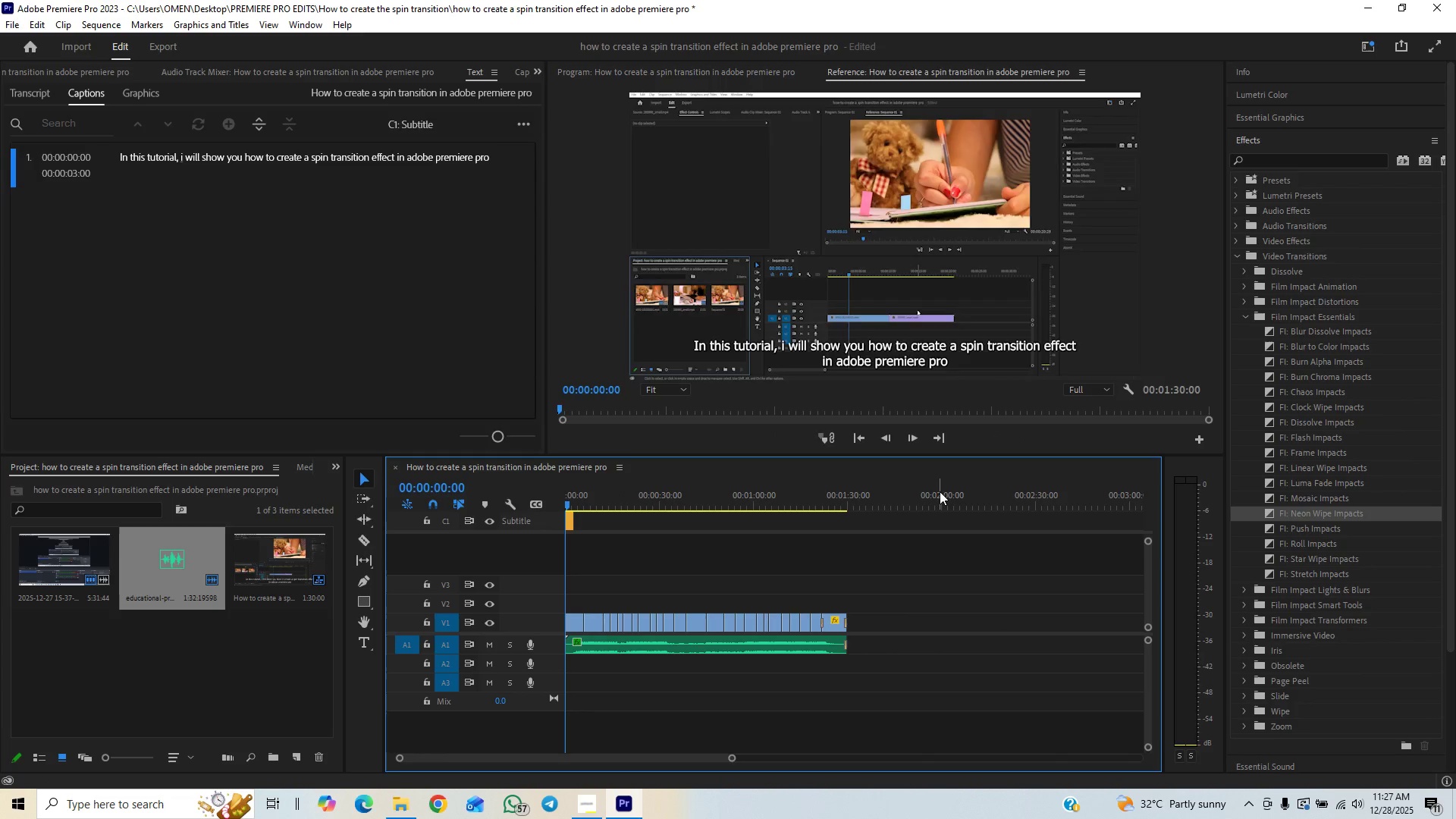 
left_click([940, 491])
 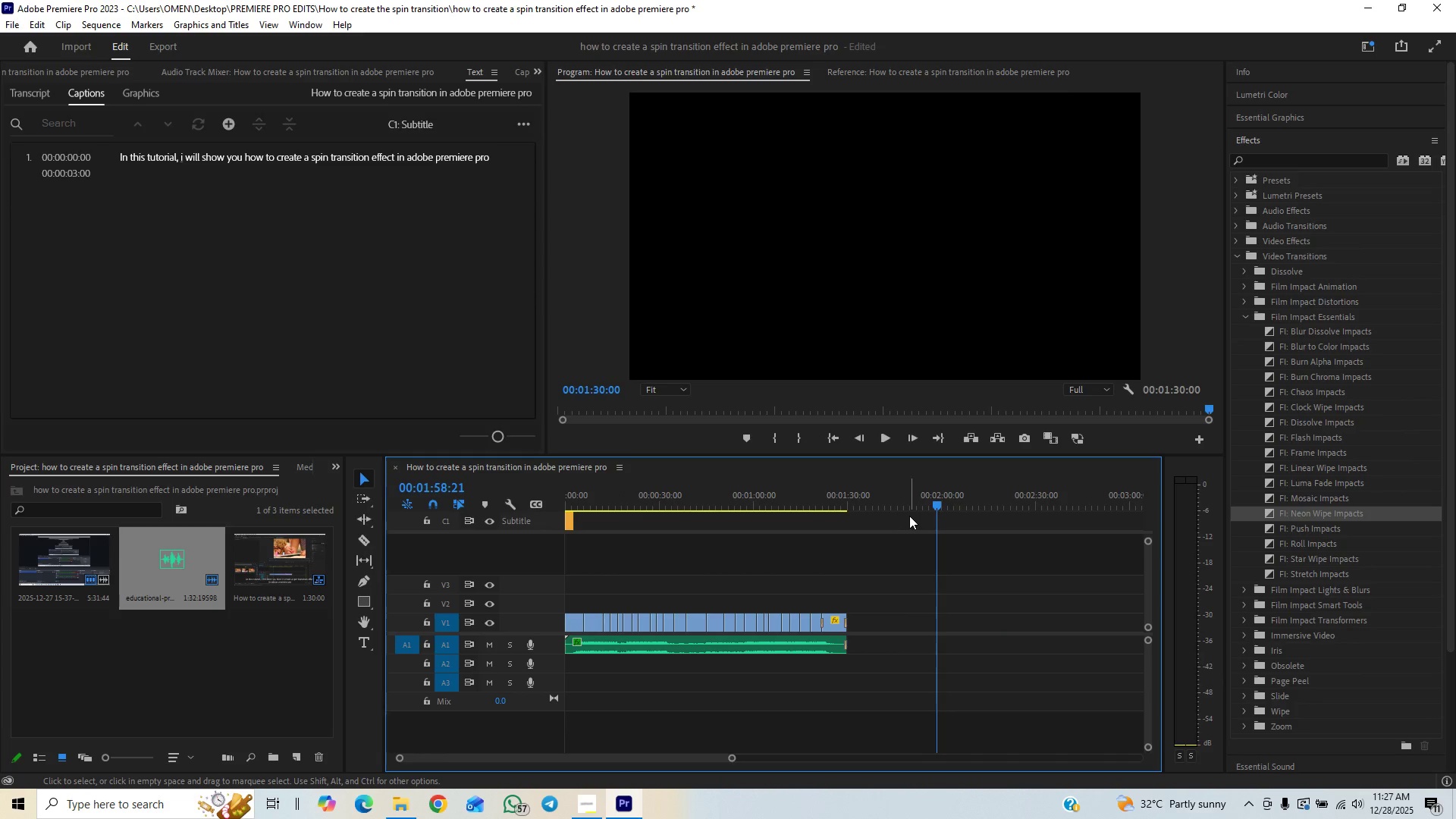 
key(Control+V)
 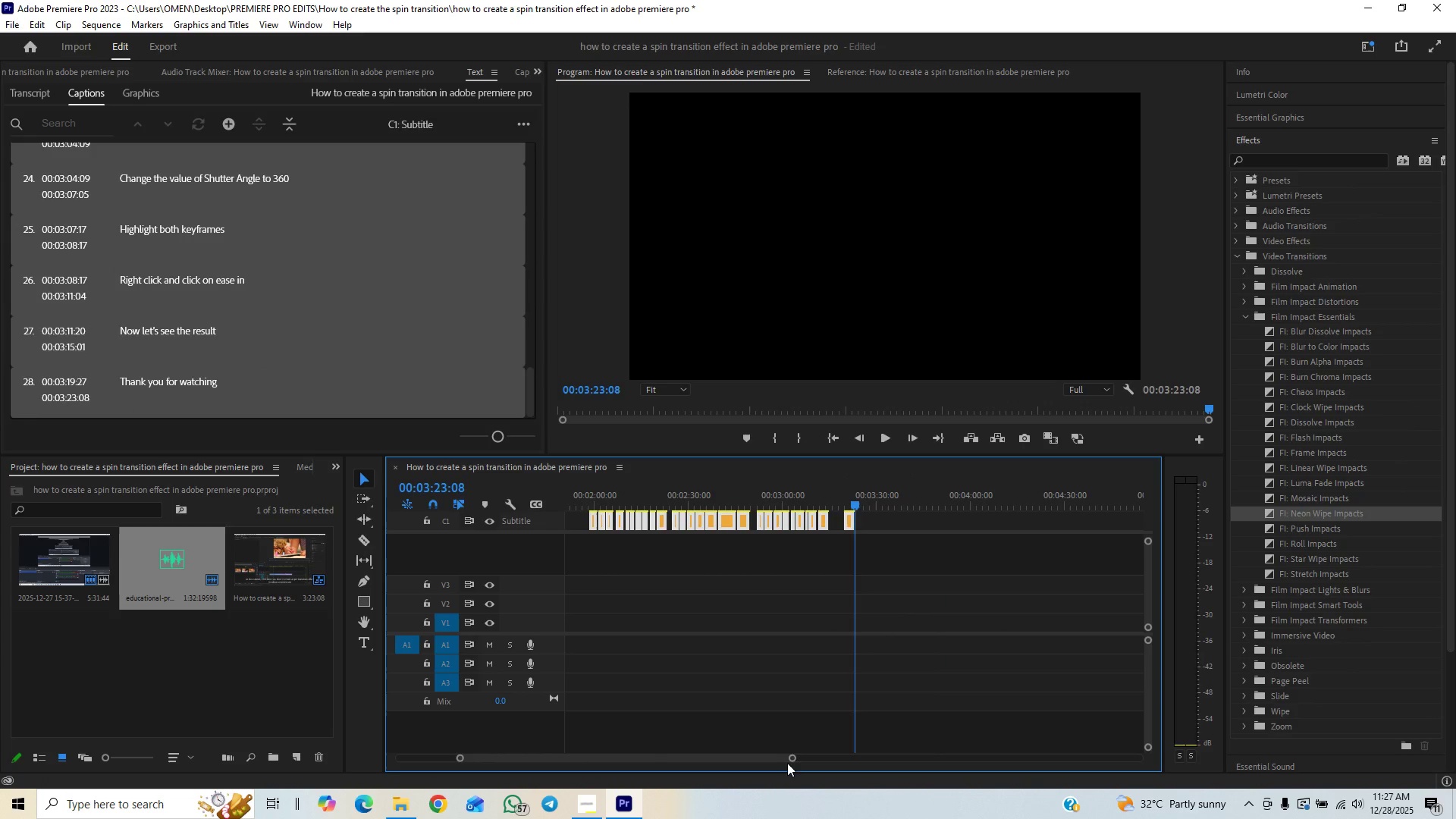 
left_click_drag(start_coordinate=[793, 760], to_coordinate=[892, 731])
 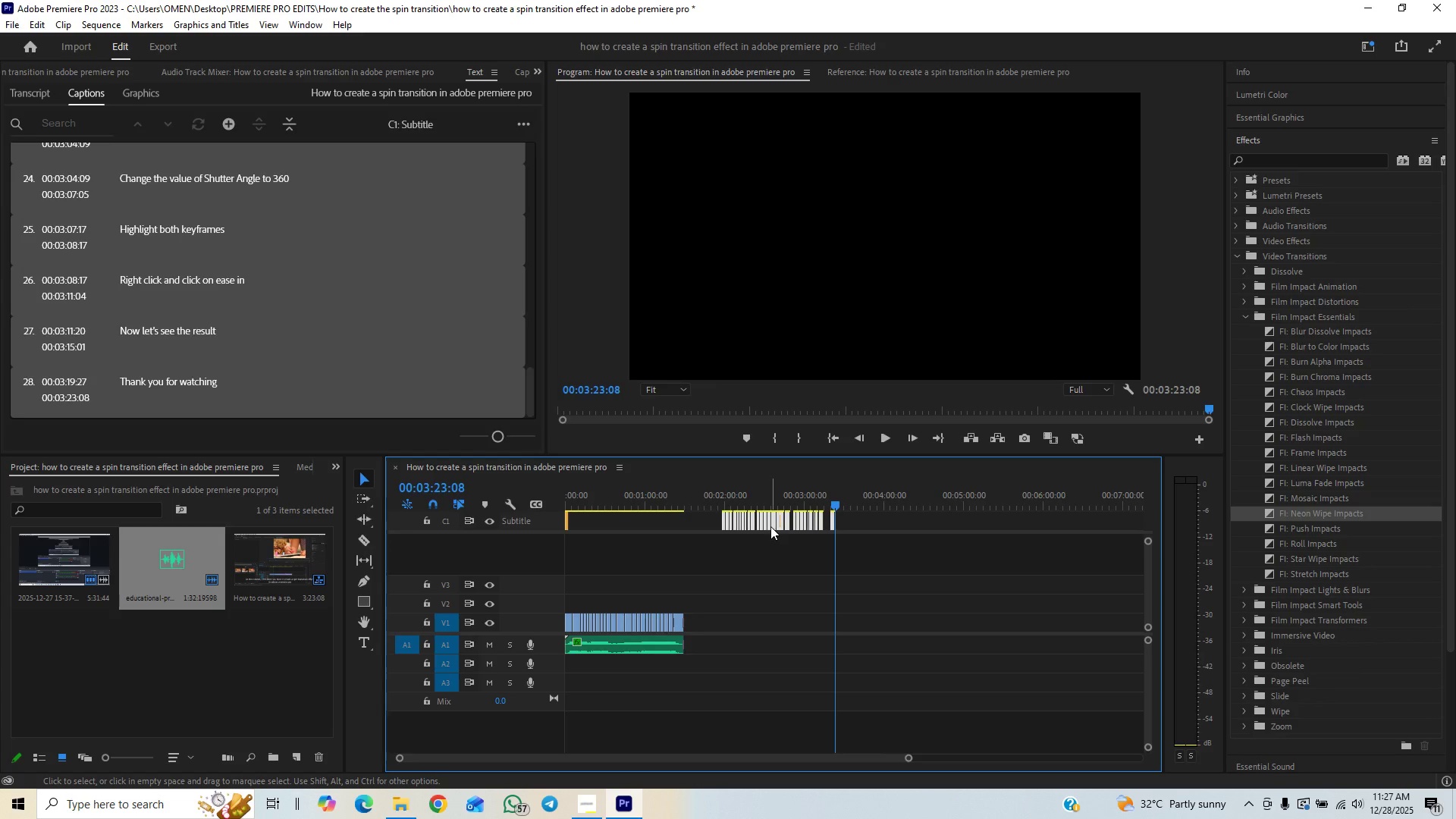 
left_click_drag(start_coordinate=[770, 526], to_coordinate=[620, 524])
 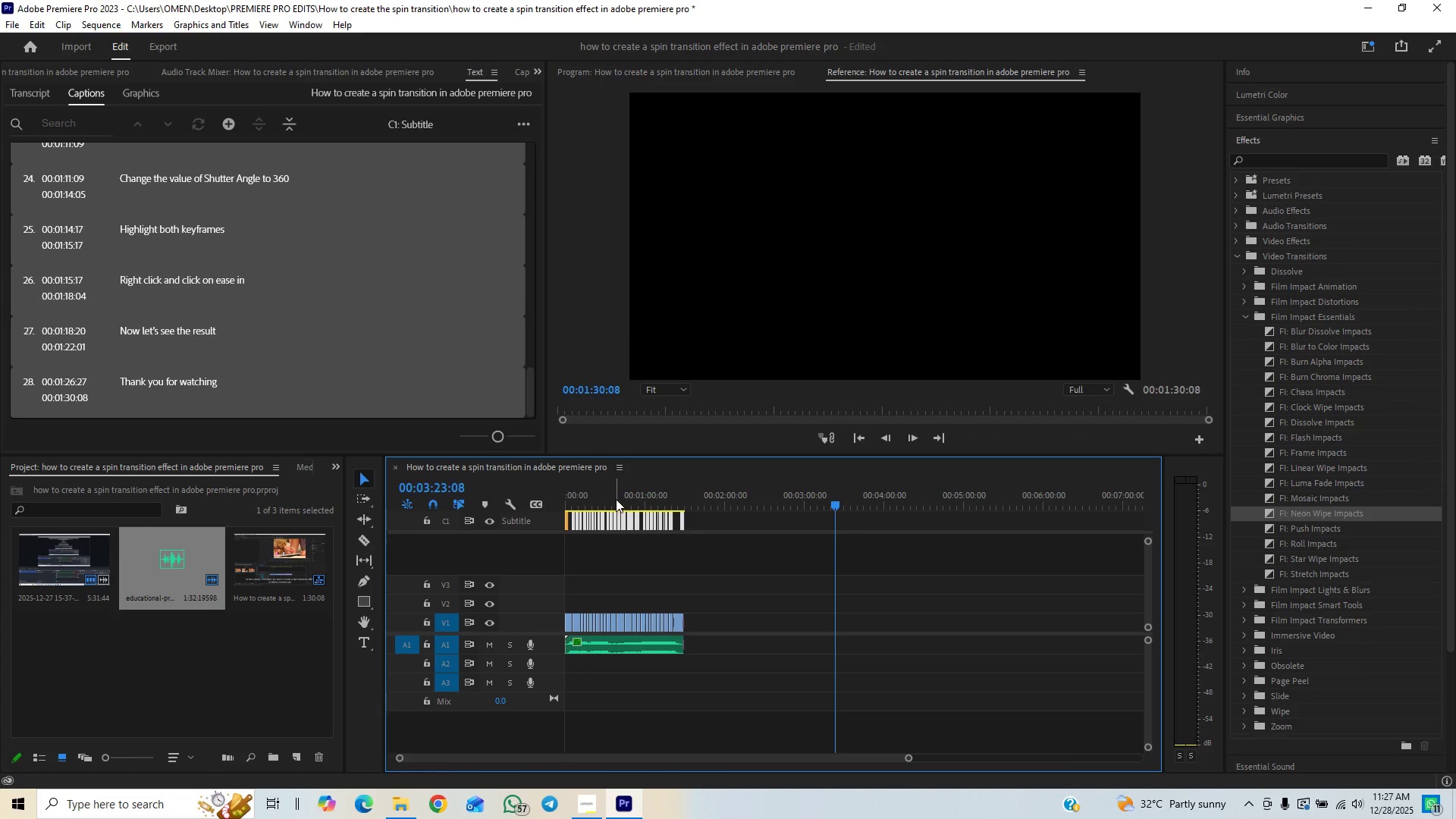 
left_click_drag(start_coordinate=[616, 499], to_coordinate=[573, 510])
 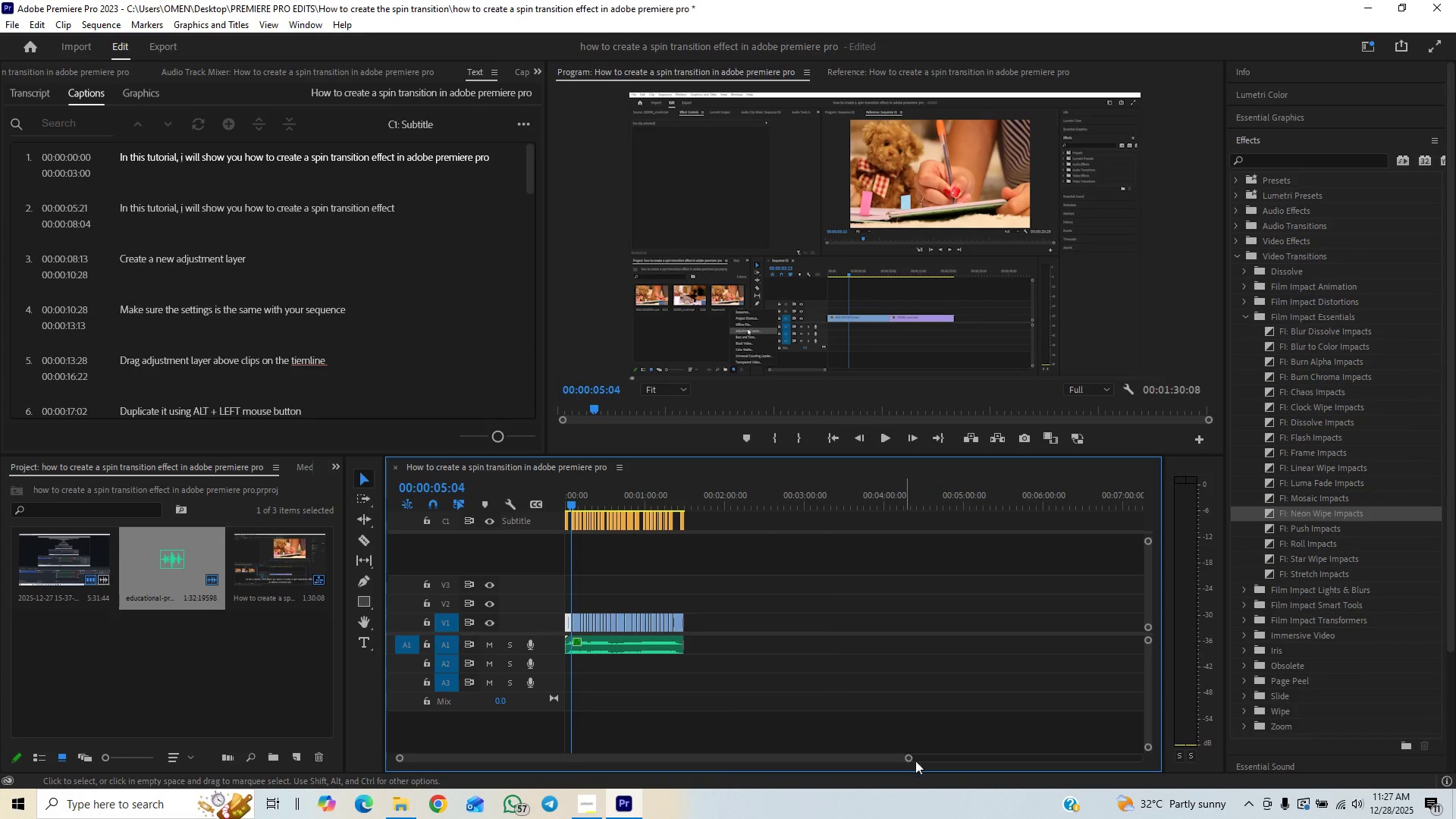 
left_click_drag(start_coordinate=[908, 761], to_coordinate=[803, 701])
 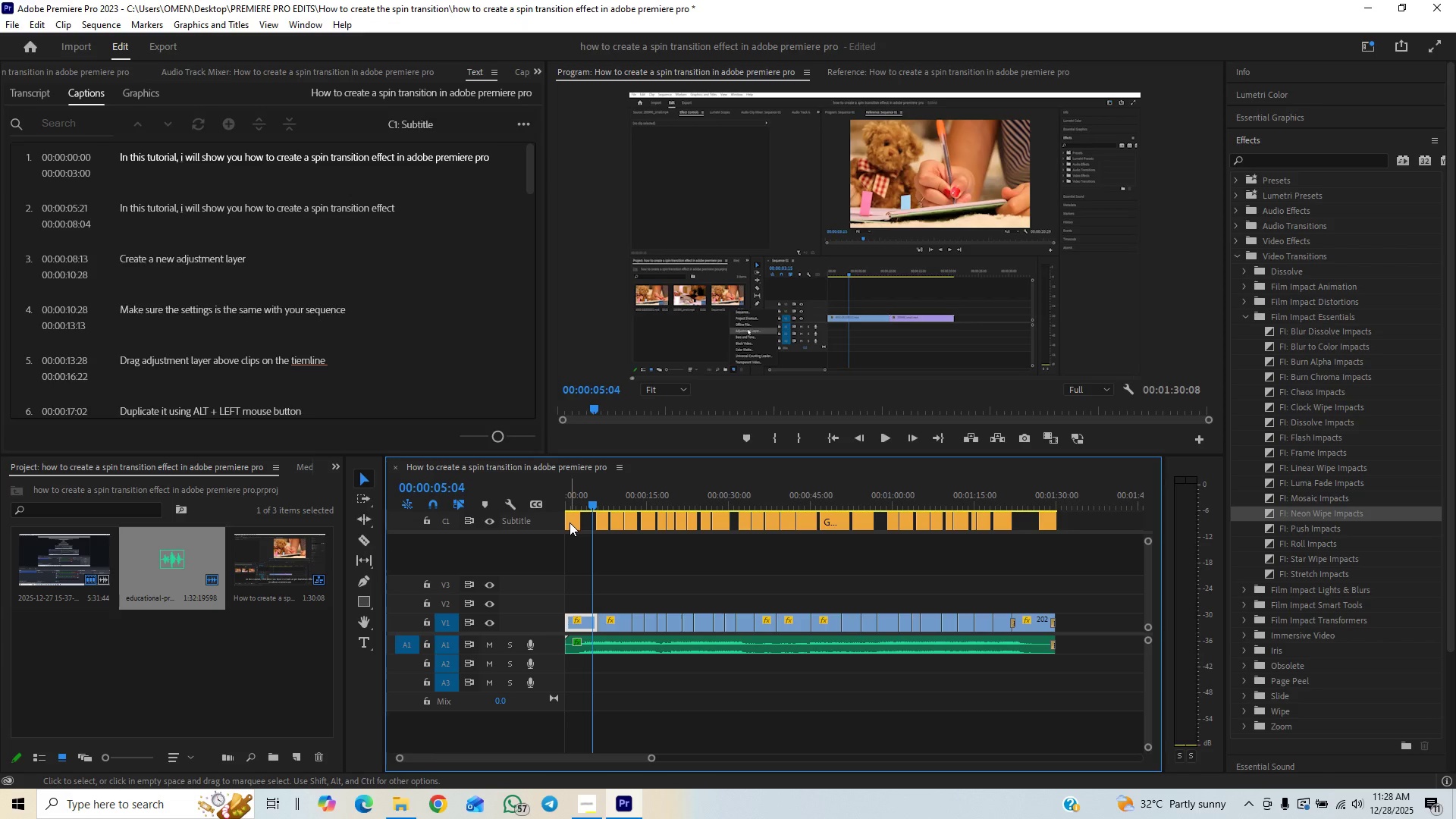 
left_click([570, 522])
 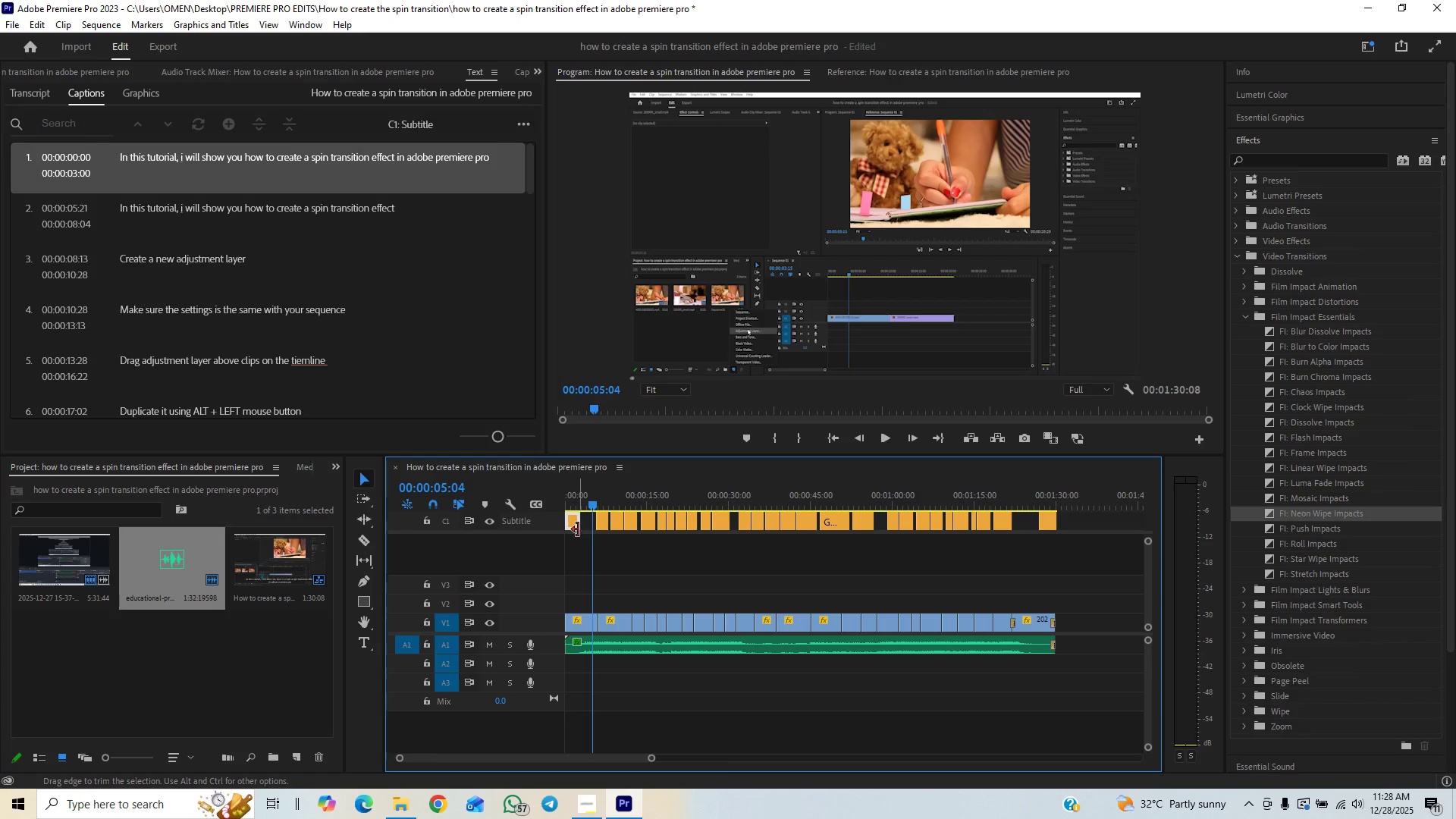 
key(Delete)
 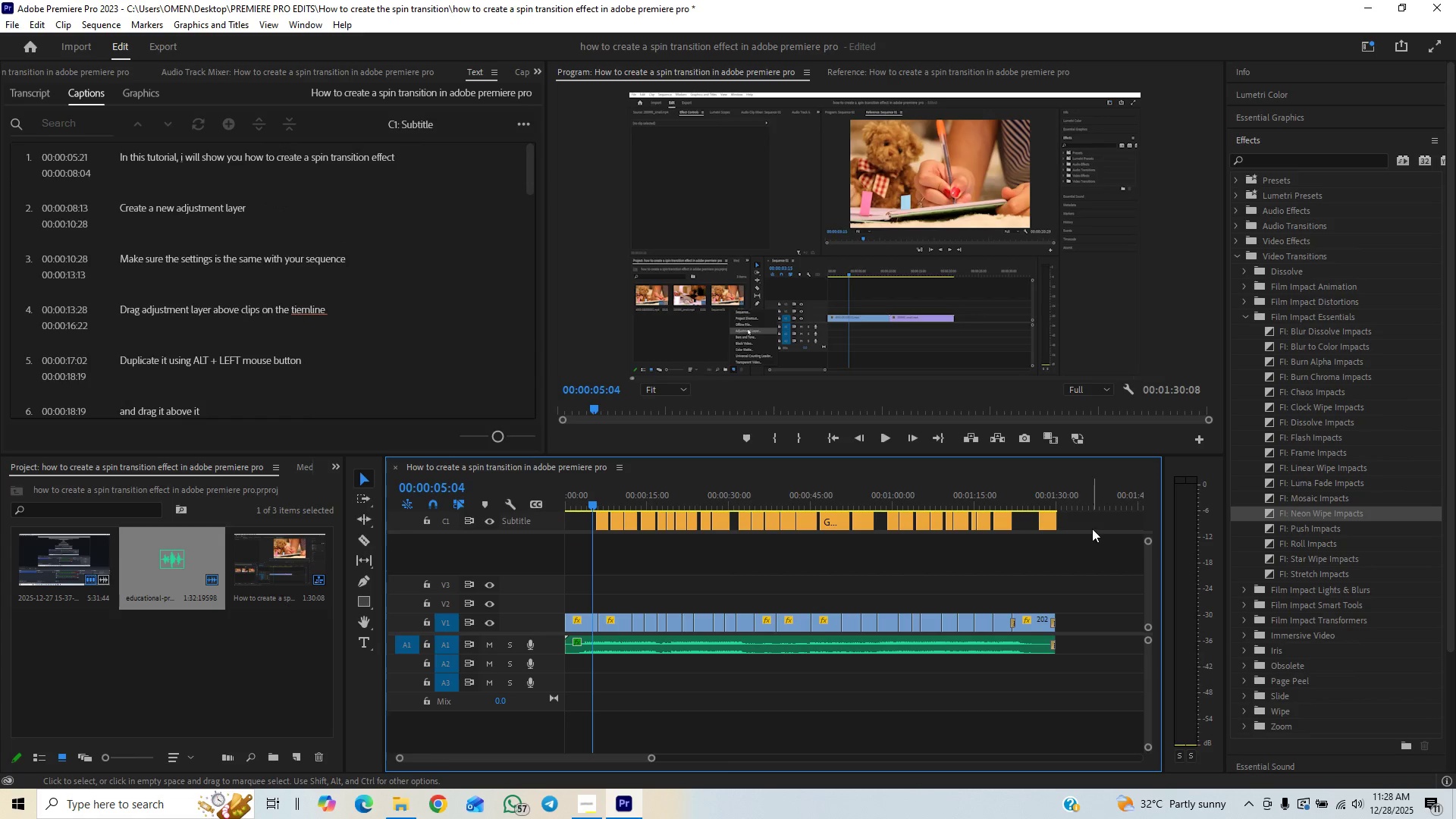 
left_click_drag(start_coordinate=[1090, 525], to_coordinate=[604, 522])
 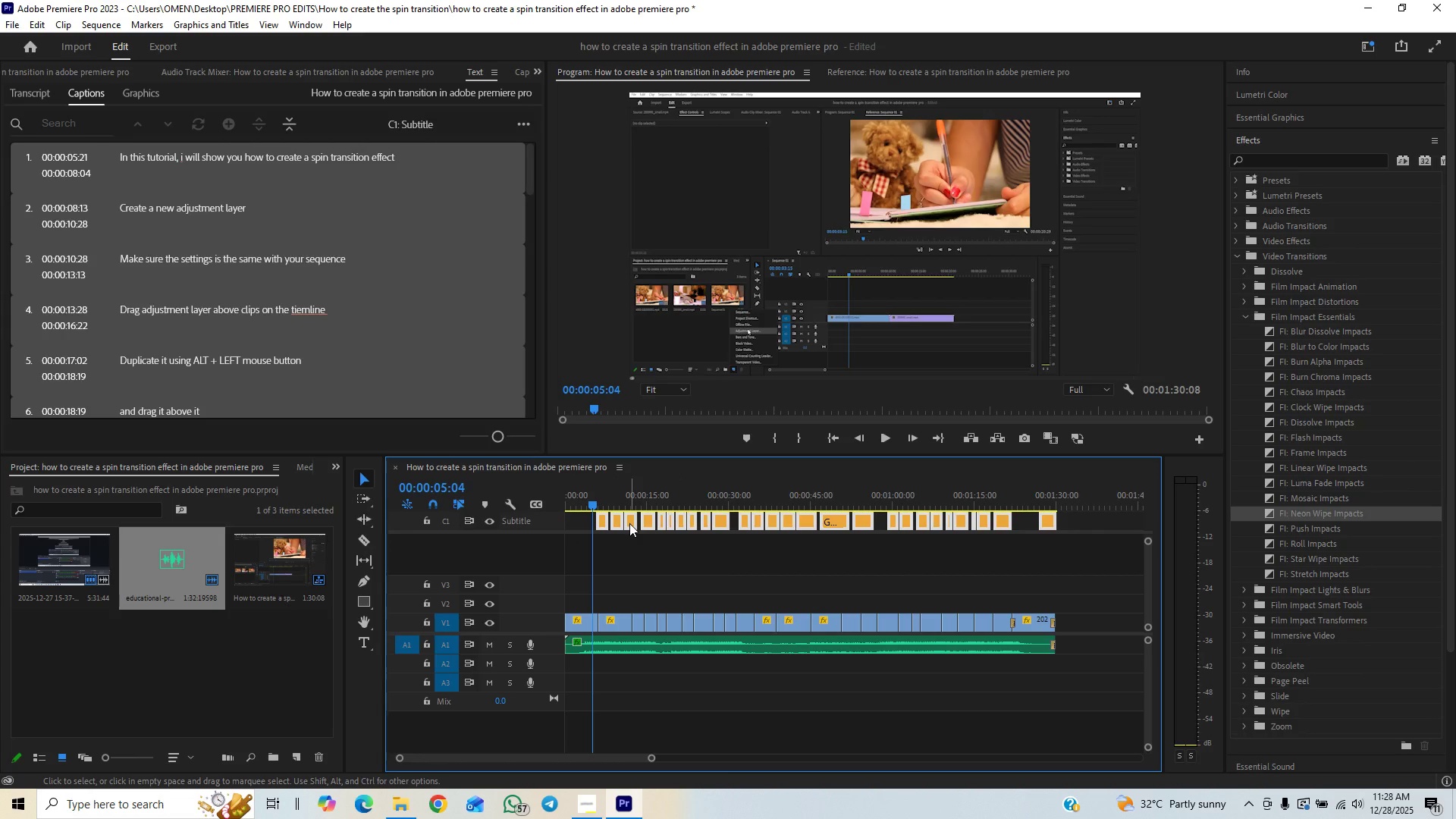 
left_click_drag(start_coordinate=[629, 522], to_coordinate=[585, 525])
 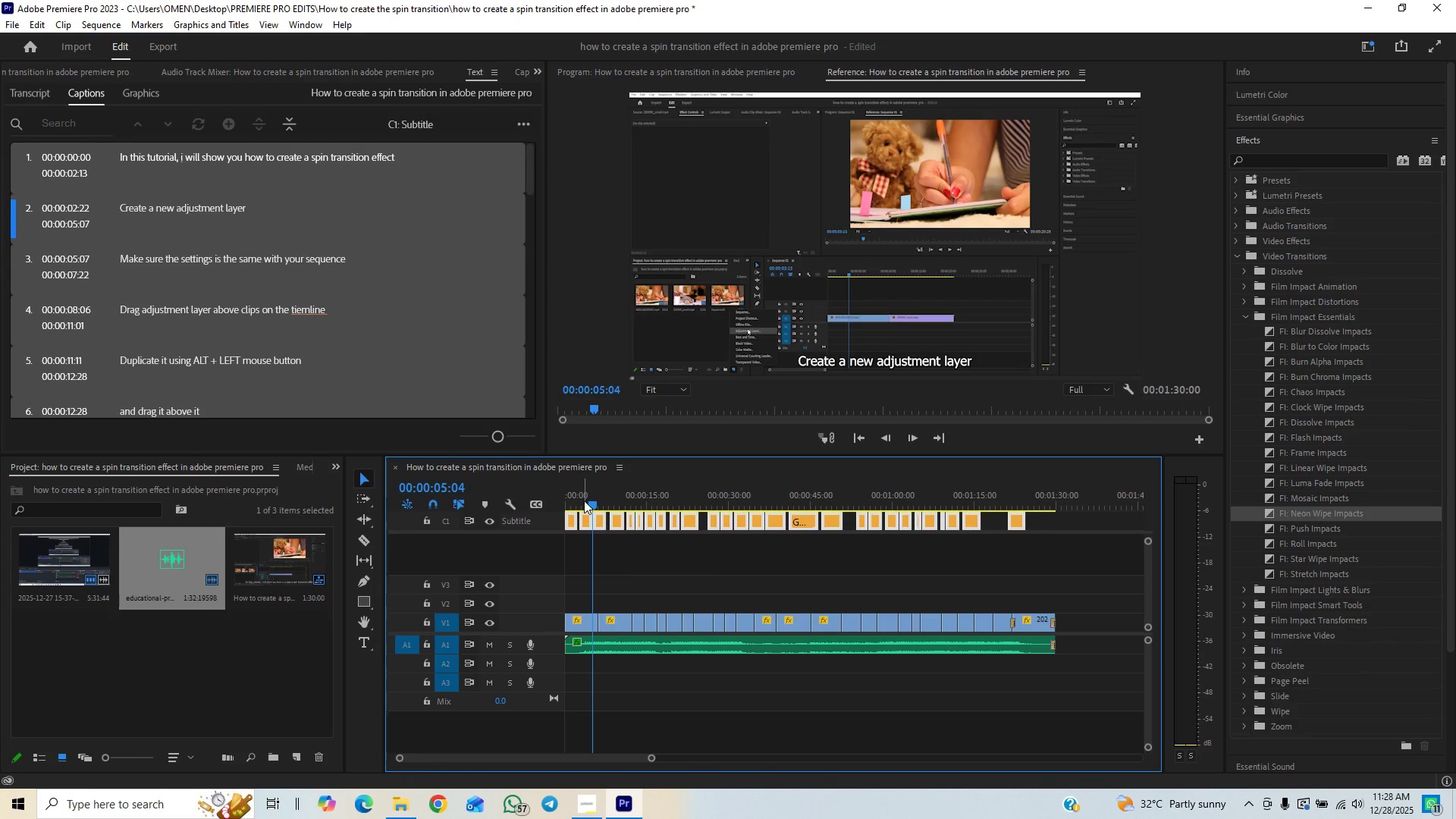 
left_click_drag(start_coordinate=[584, 500], to_coordinate=[550, 504])
 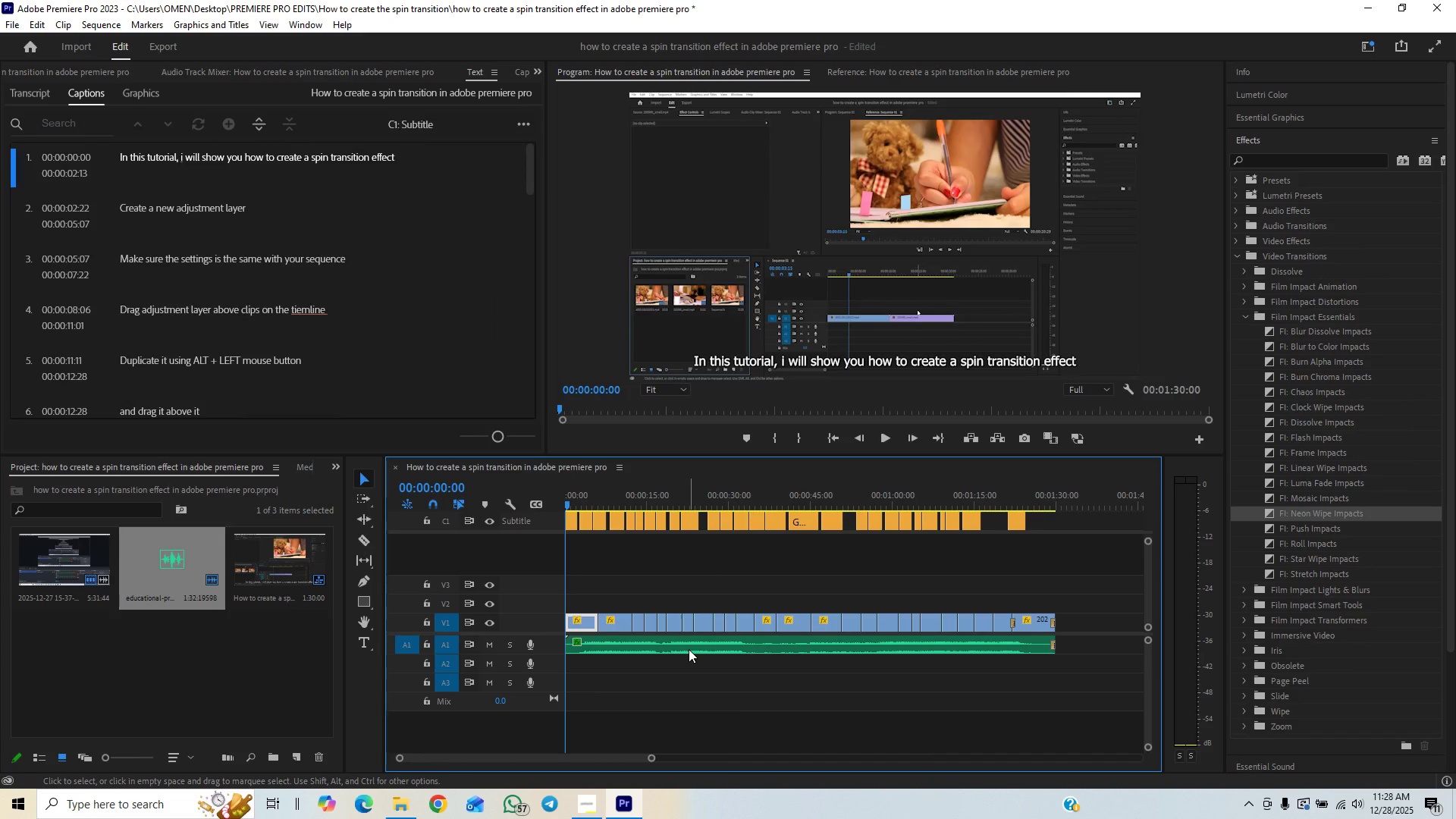 
key(Space)
 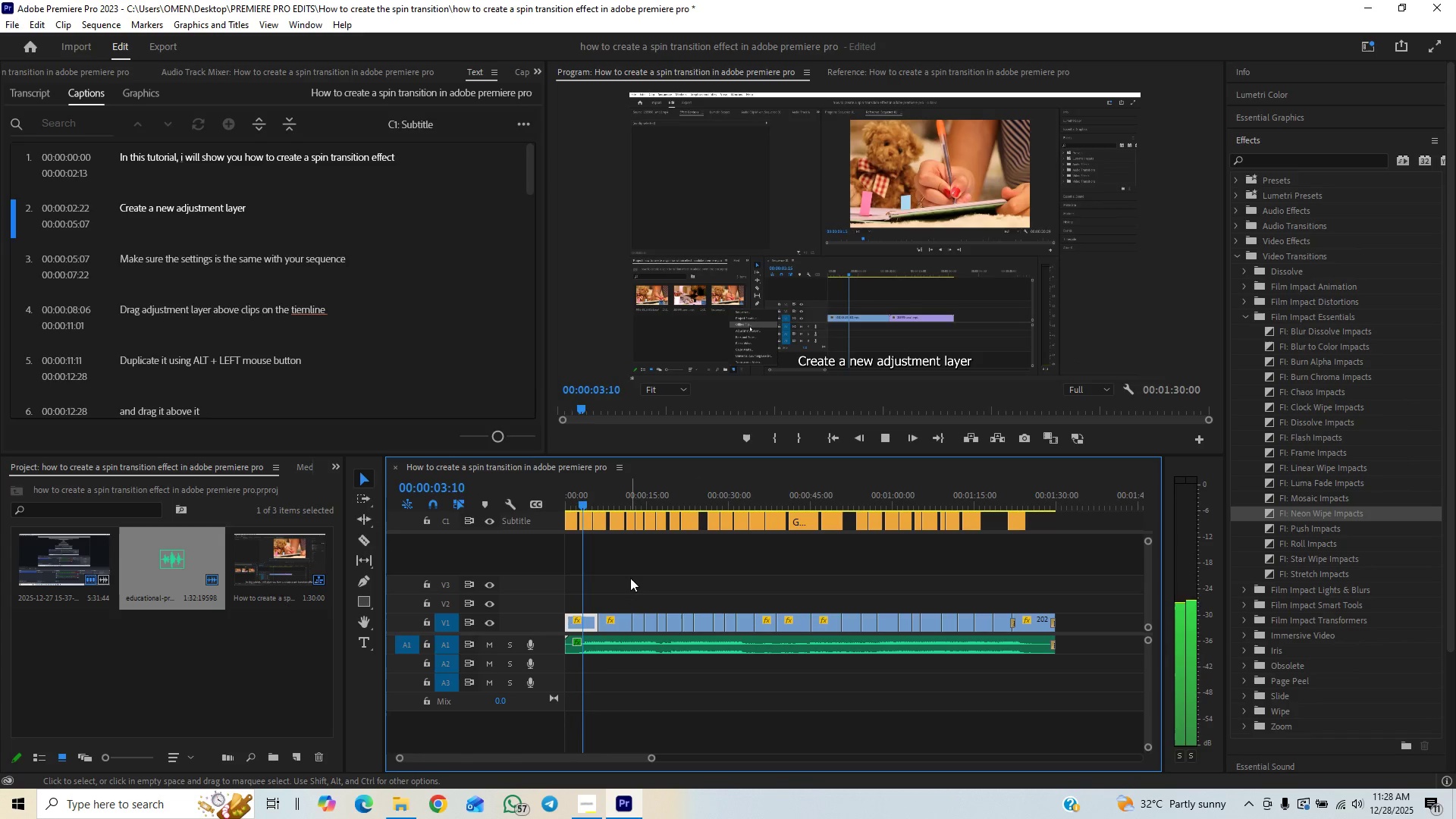 
left_click_drag(start_coordinate=[588, 504], to_coordinate=[548, 513])
 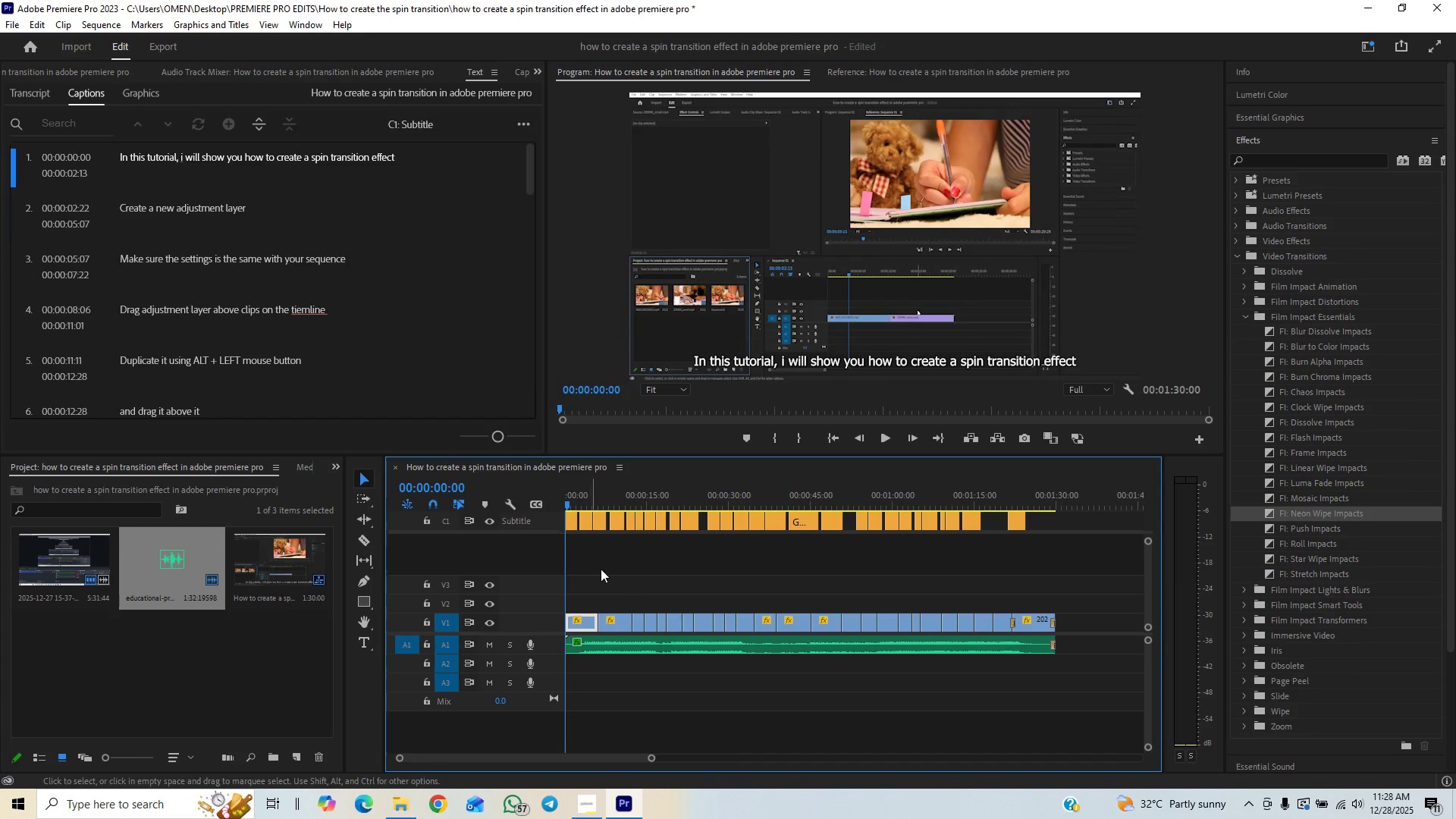 
key(Space)
 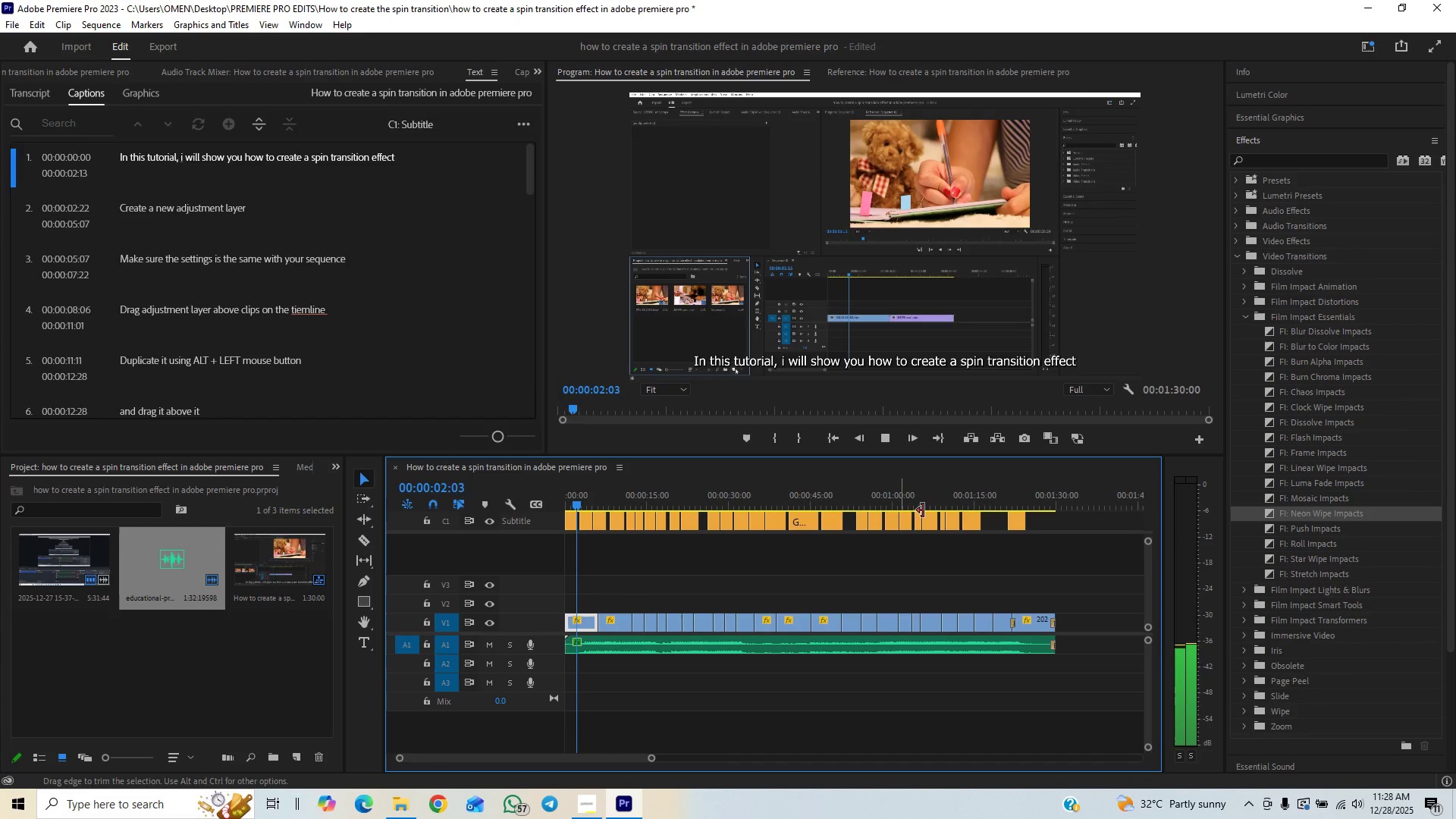 
key(Space)
 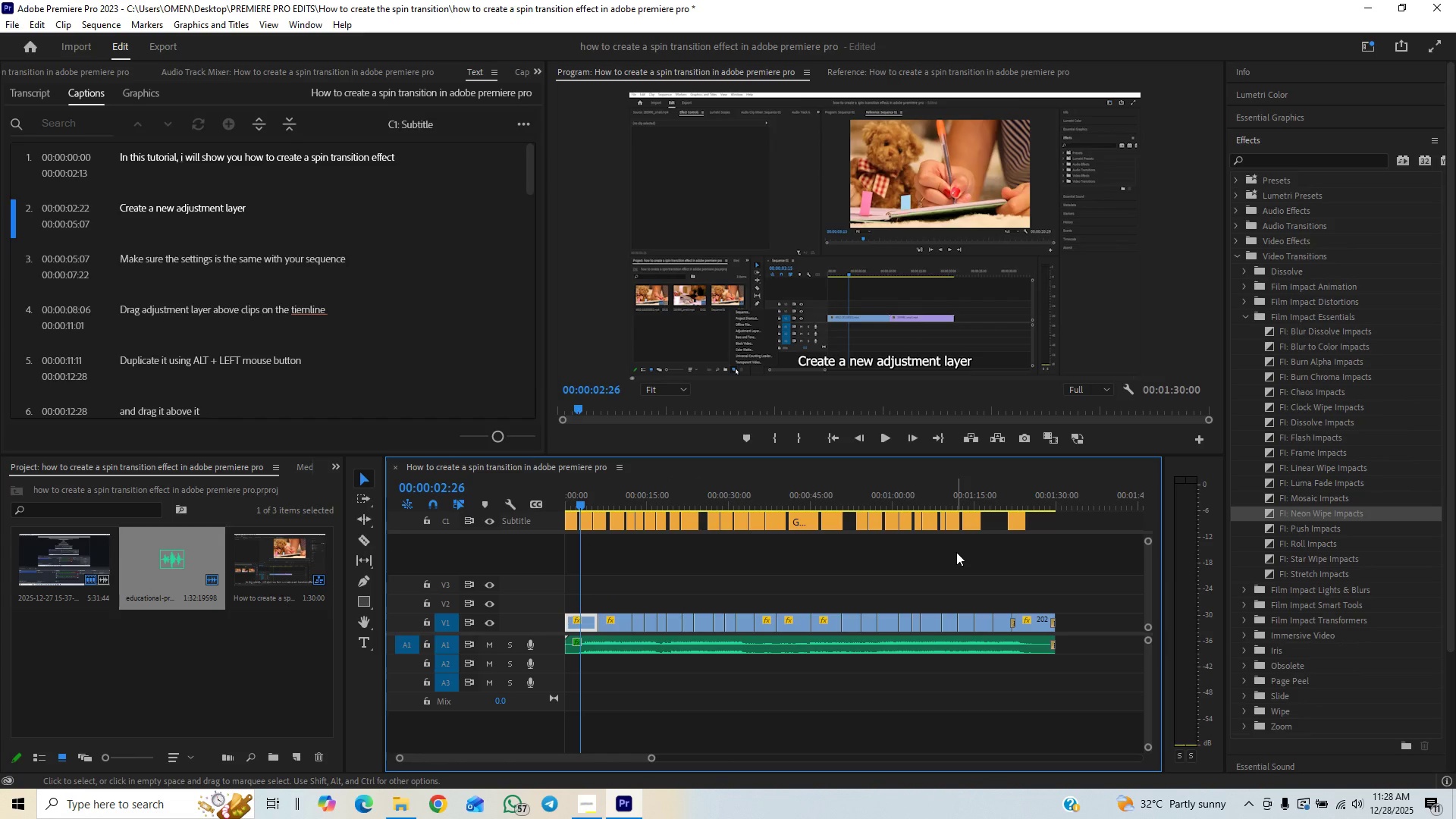 
key(Control+S)
 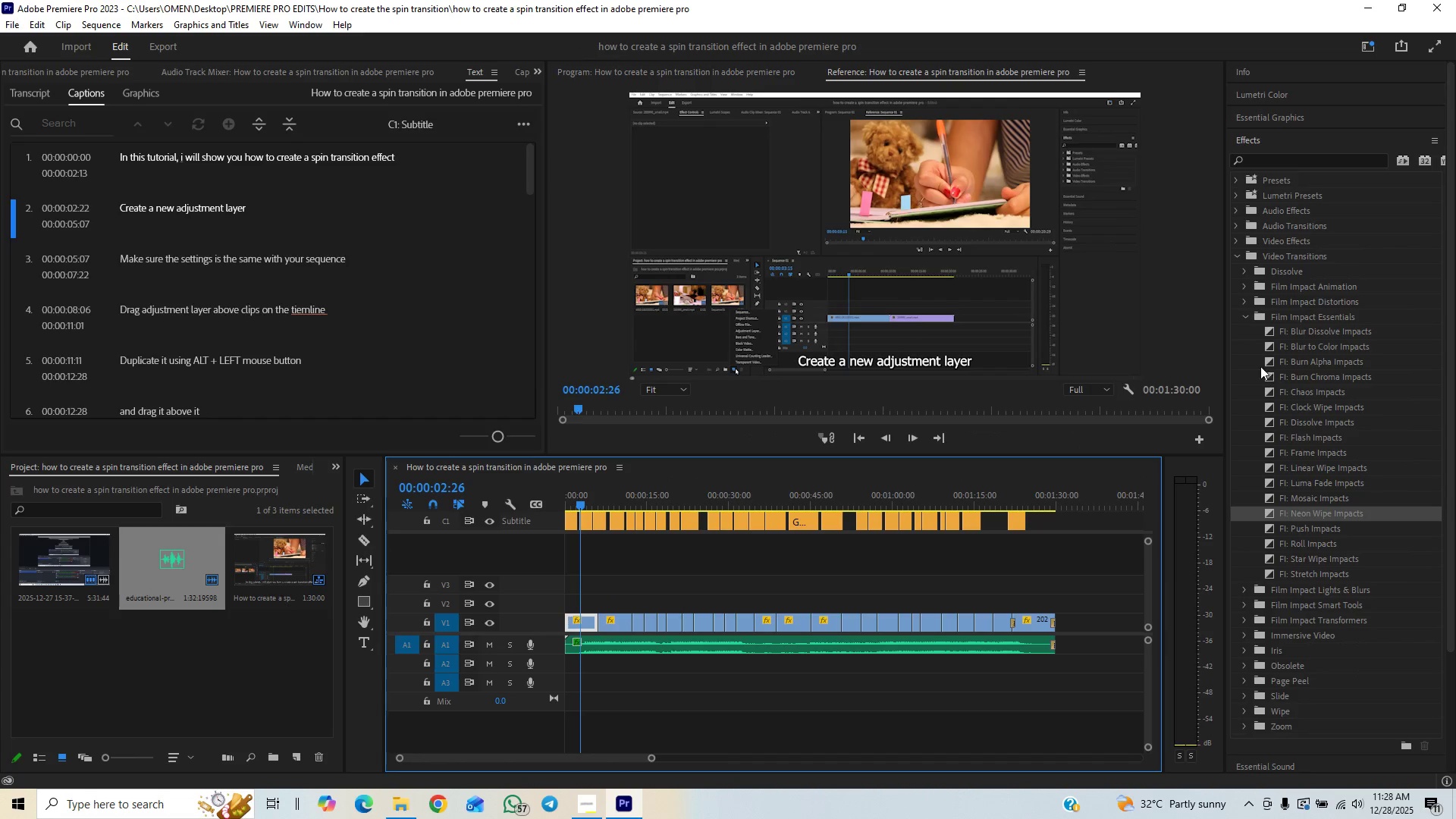 
left_click([1247, 320])
 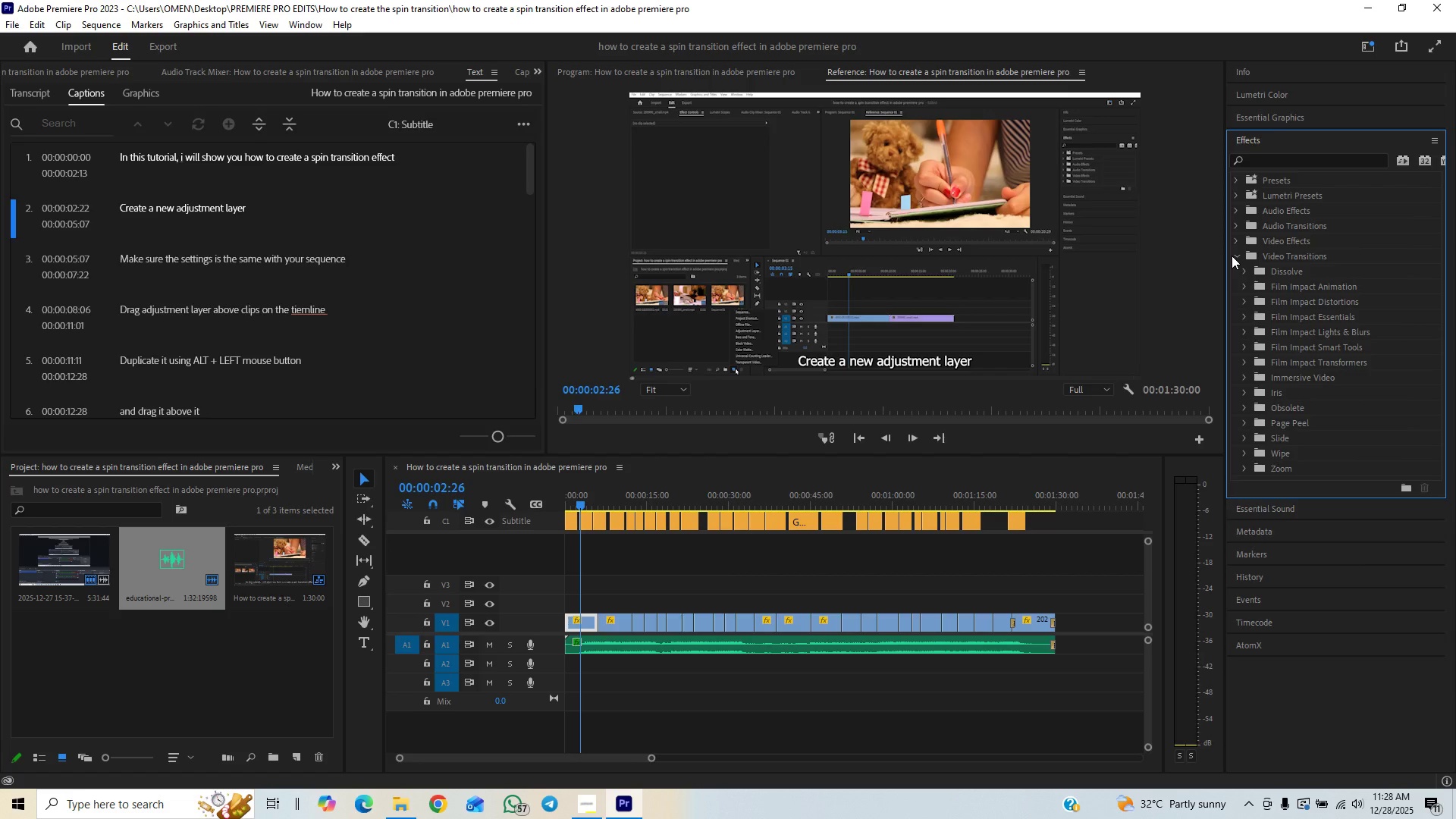 
left_click([1235, 253])
 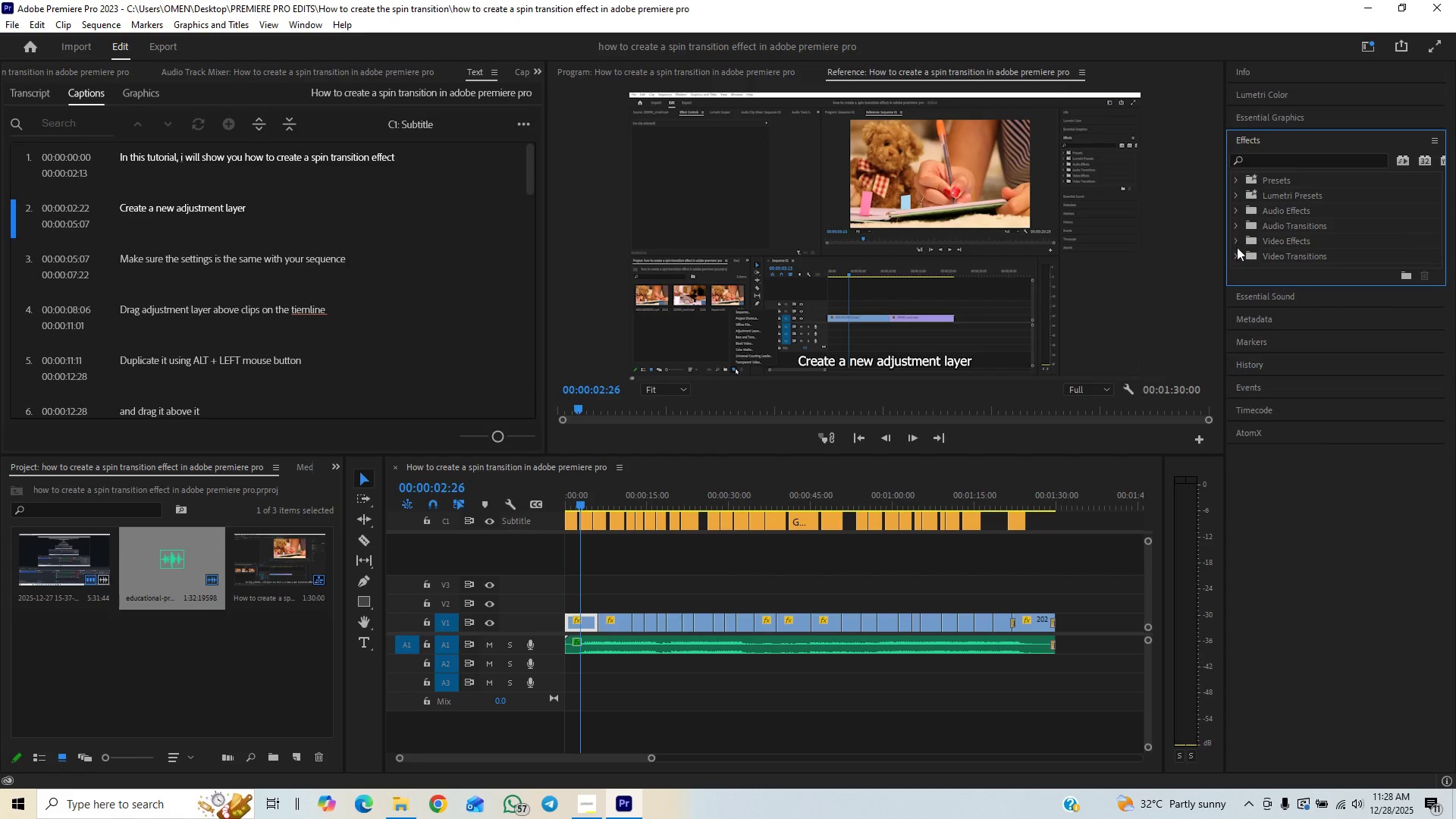 
left_click([1238, 253])
 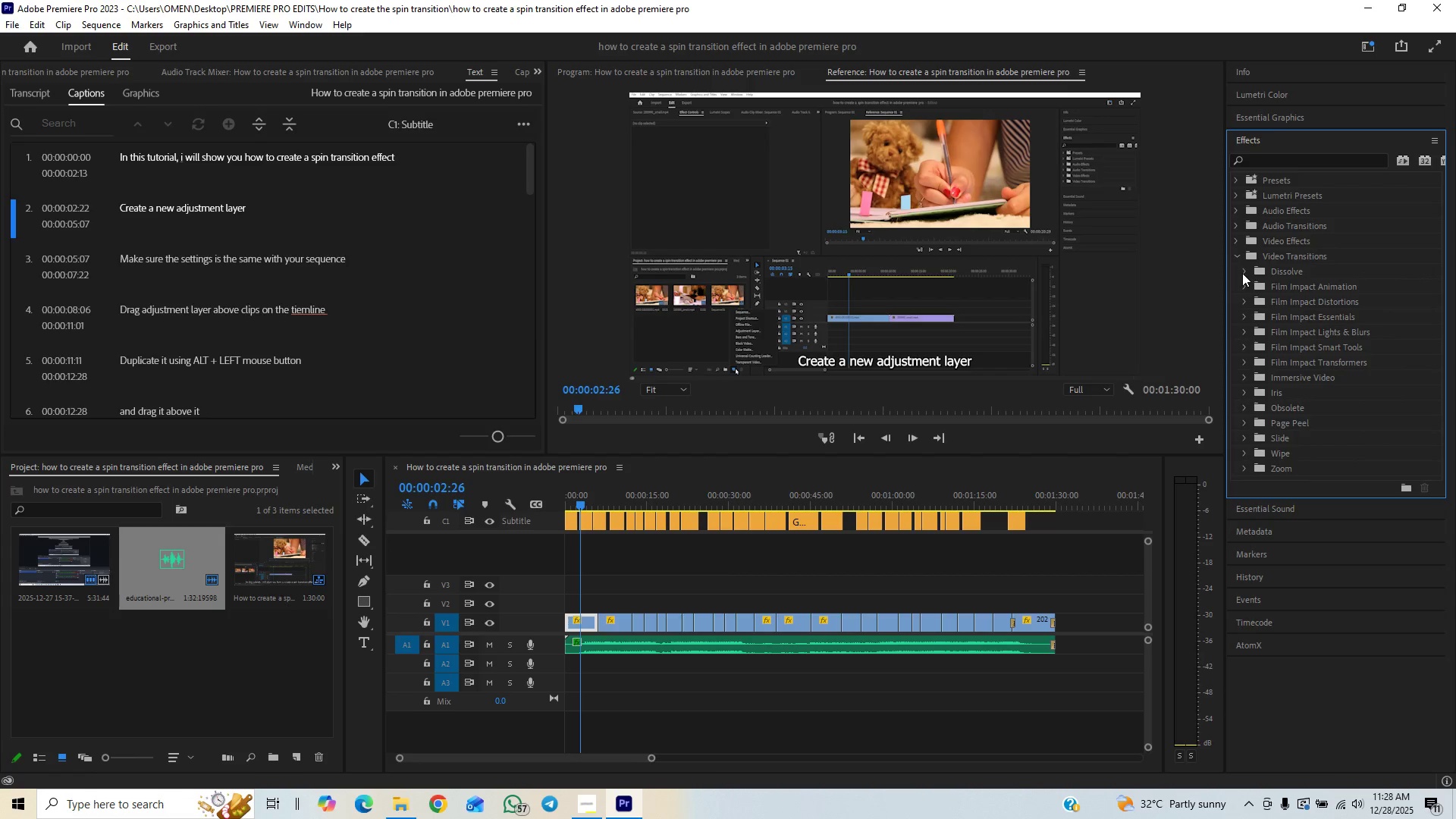 
left_click([1242, 271])
 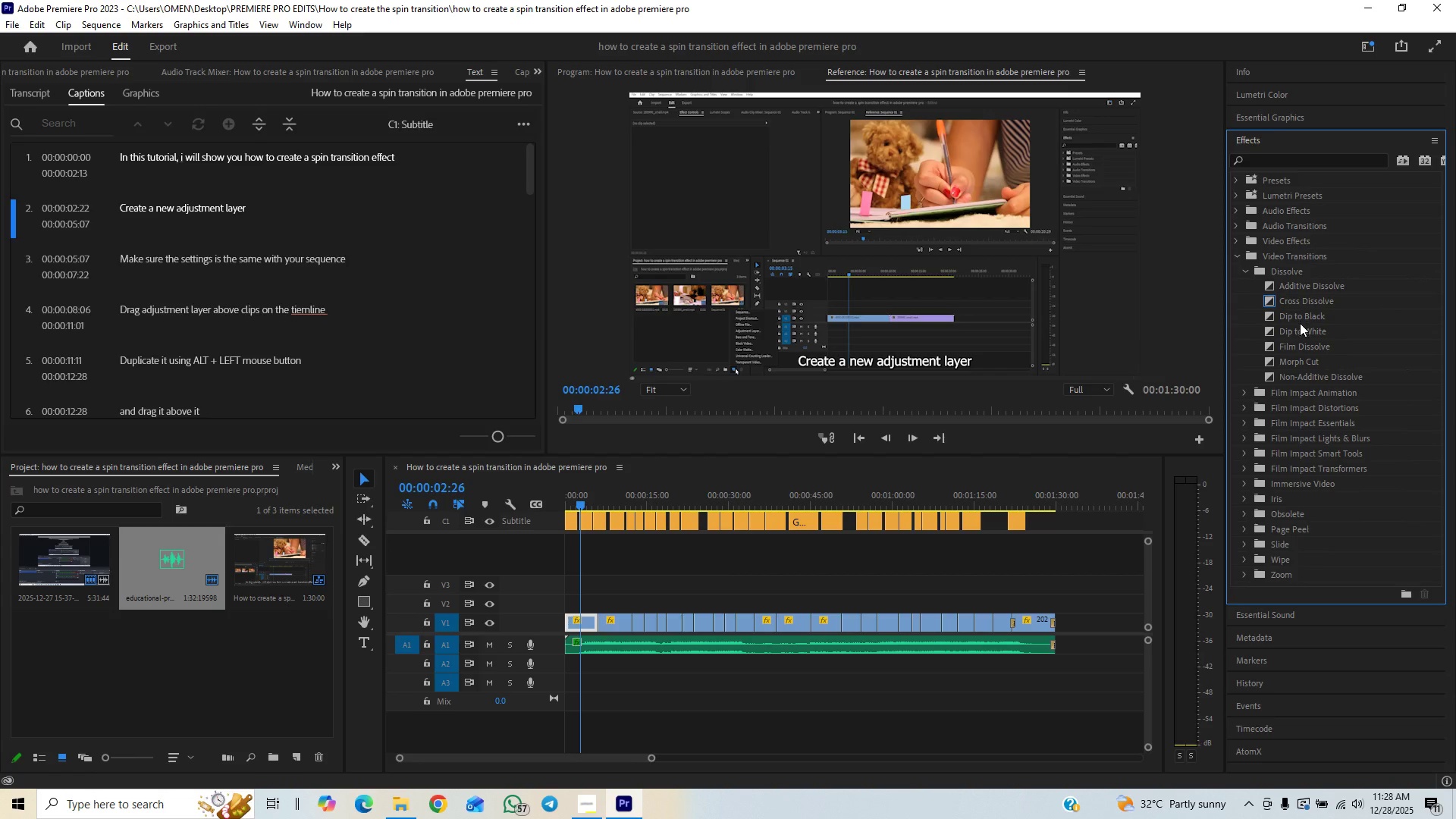 
left_click_drag(start_coordinate=[1294, 345], to_coordinate=[570, 623])
 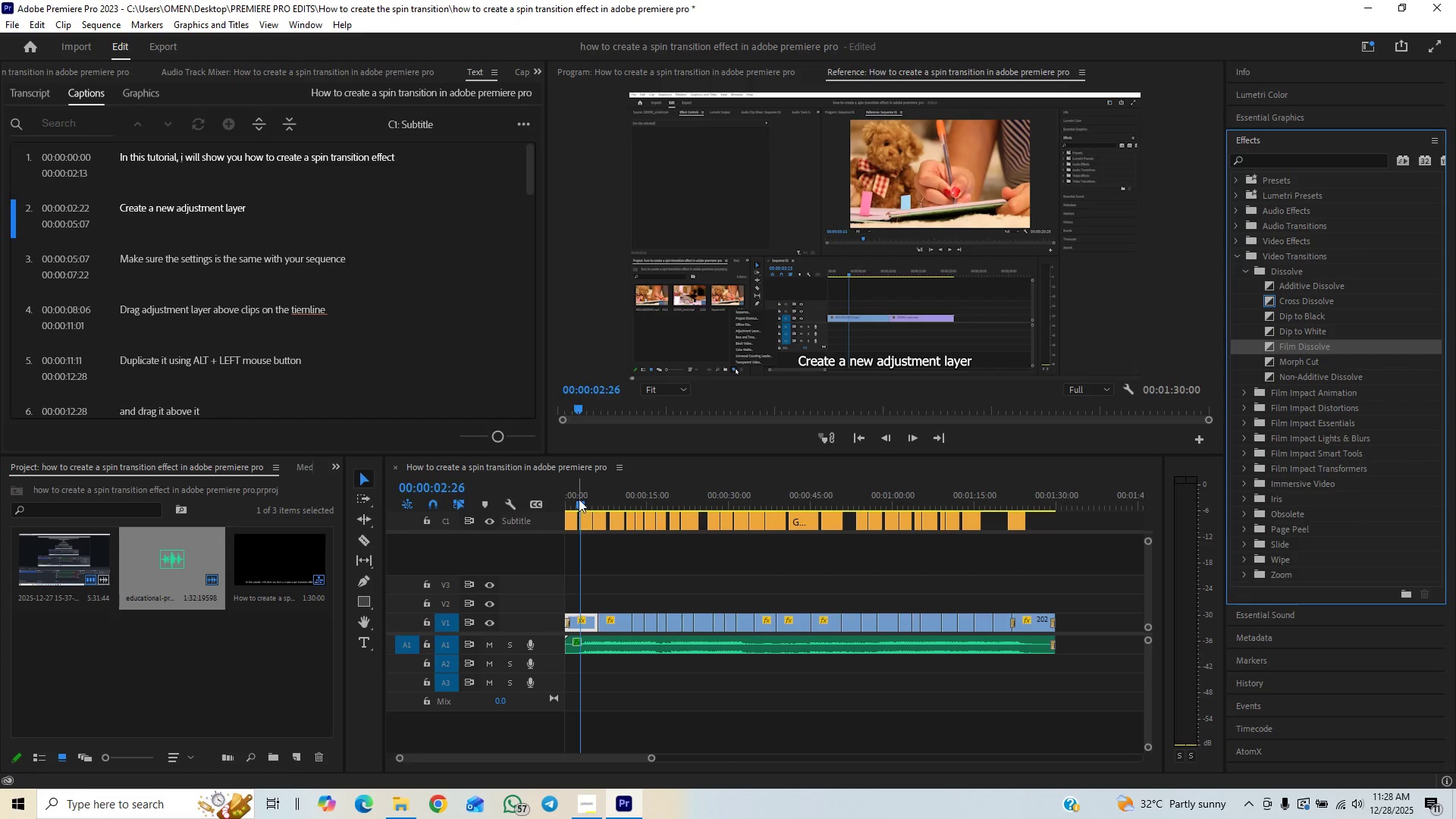 
left_click_drag(start_coordinate=[578, 499], to_coordinate=[551, 508])
 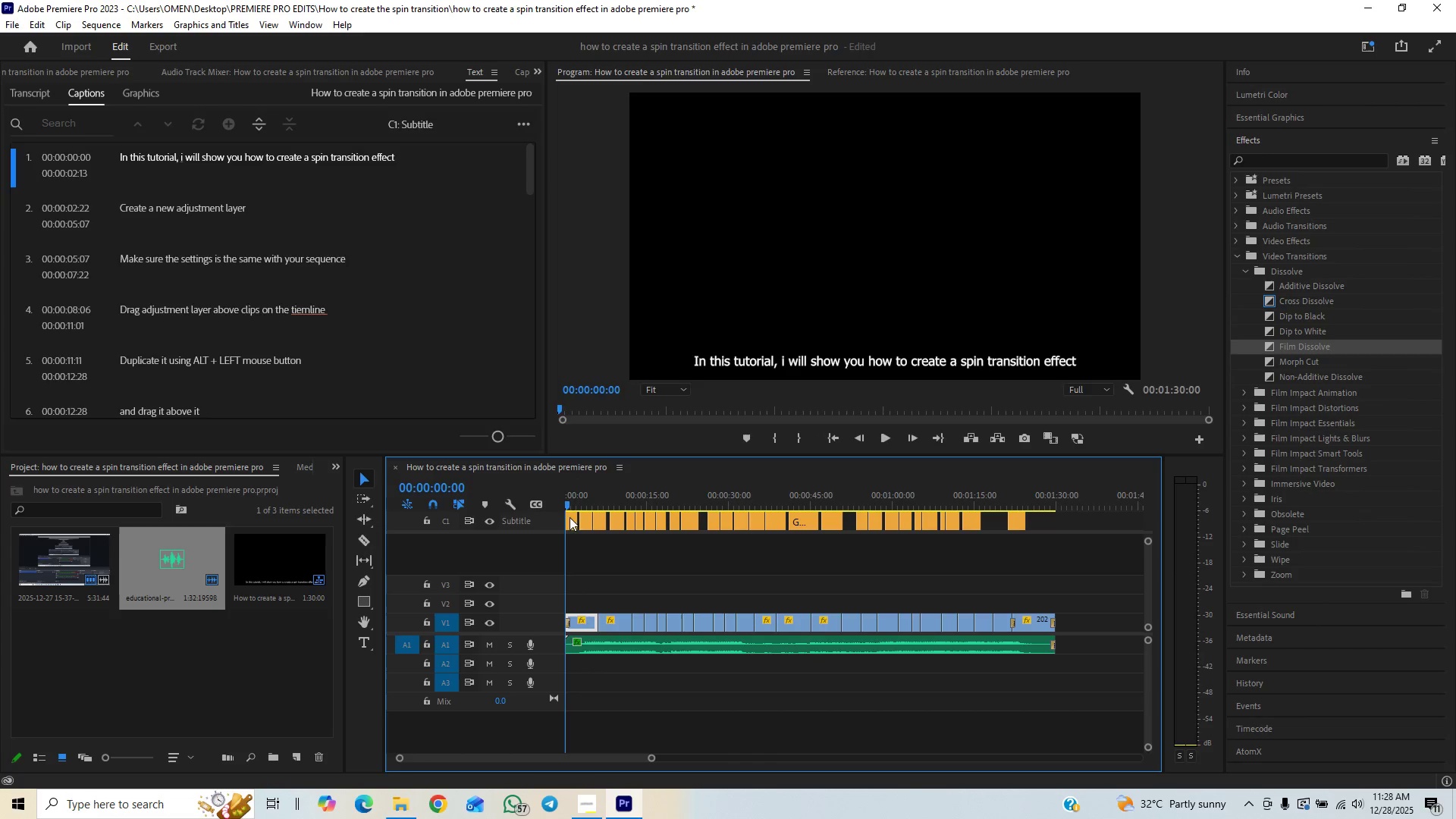 
key(Space)
 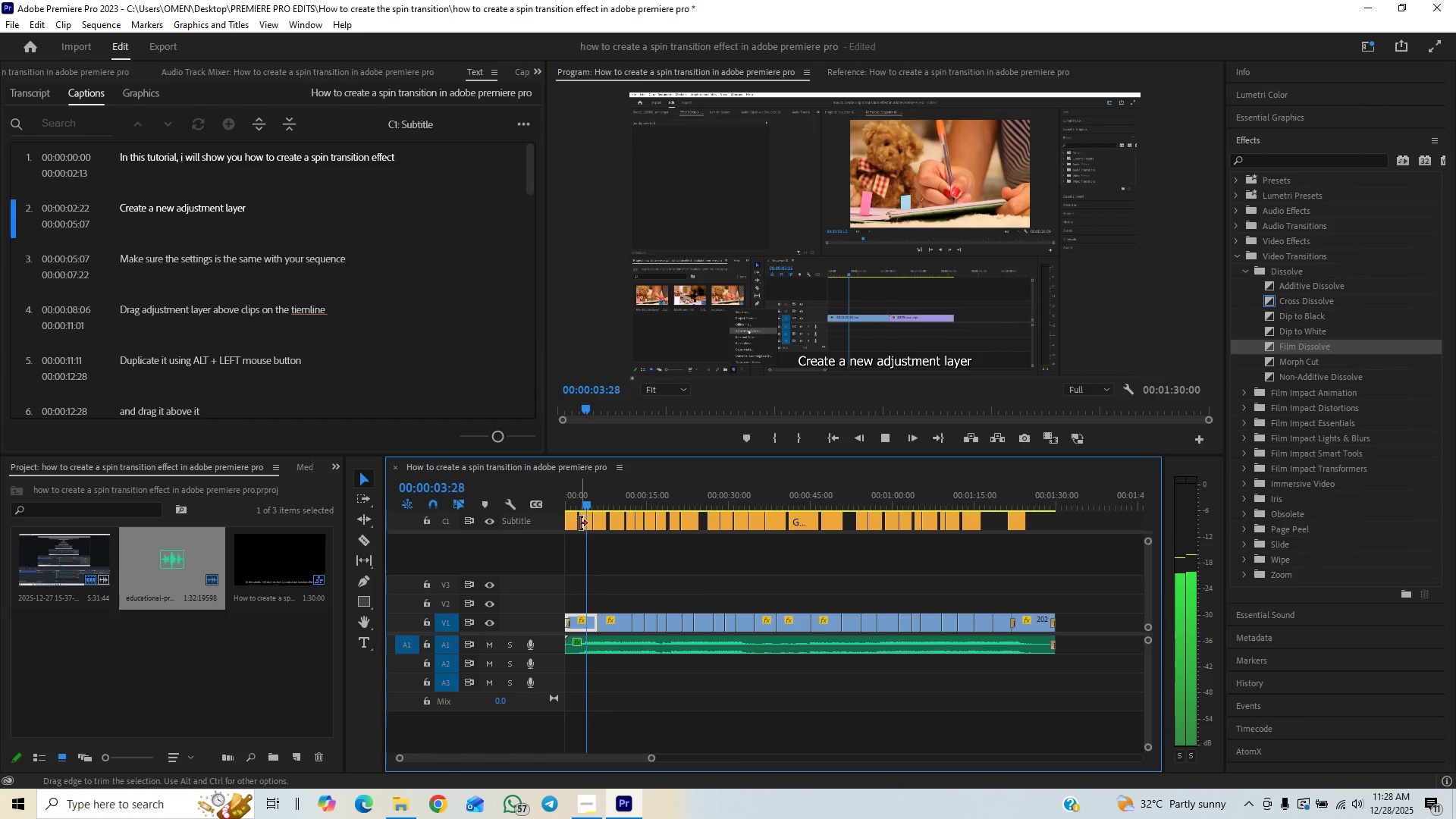 
wait(5.16)
 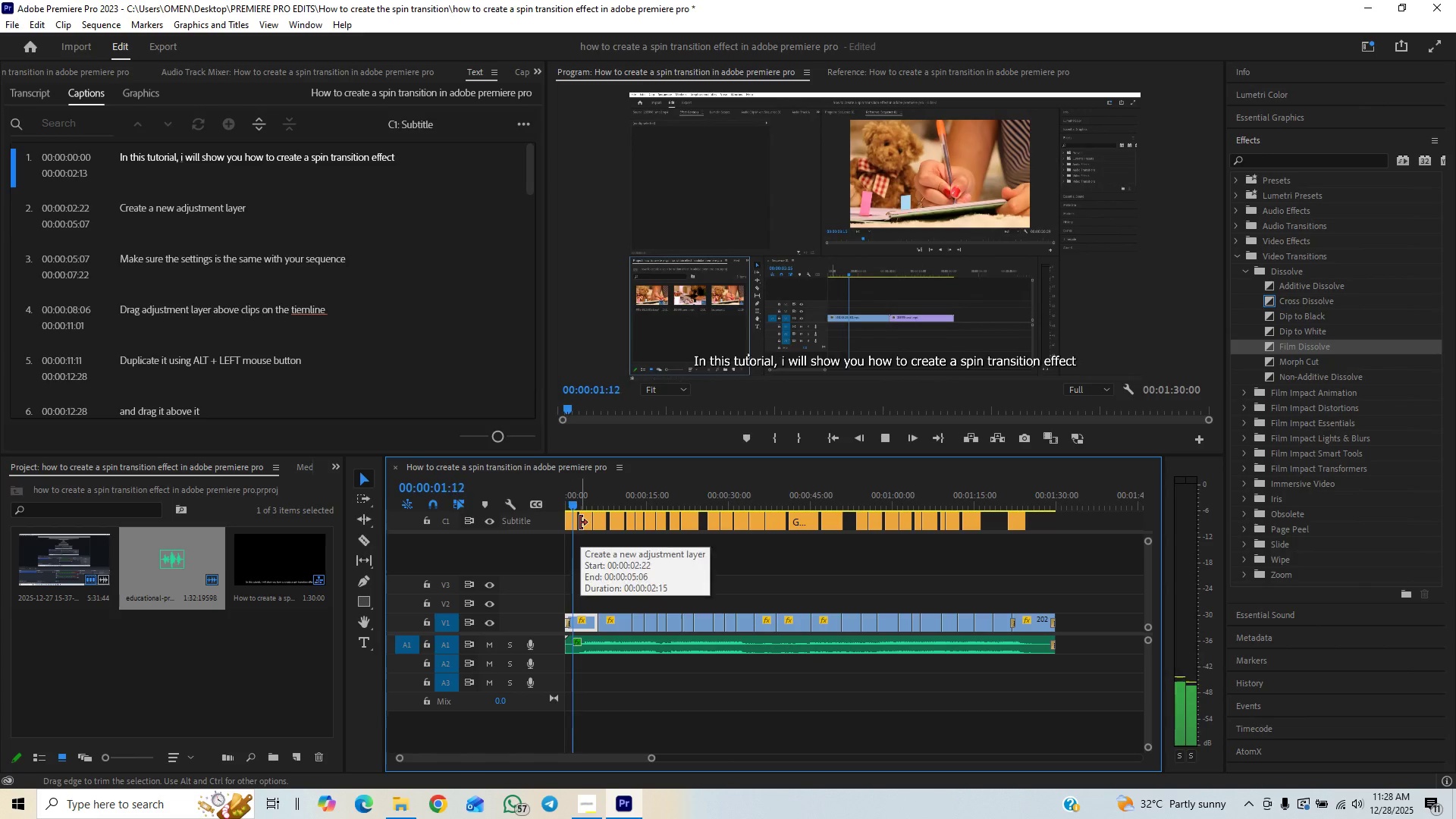 
left_click_drag(start_coordinate=[585, 500], to_coordinate=[559, 507])
 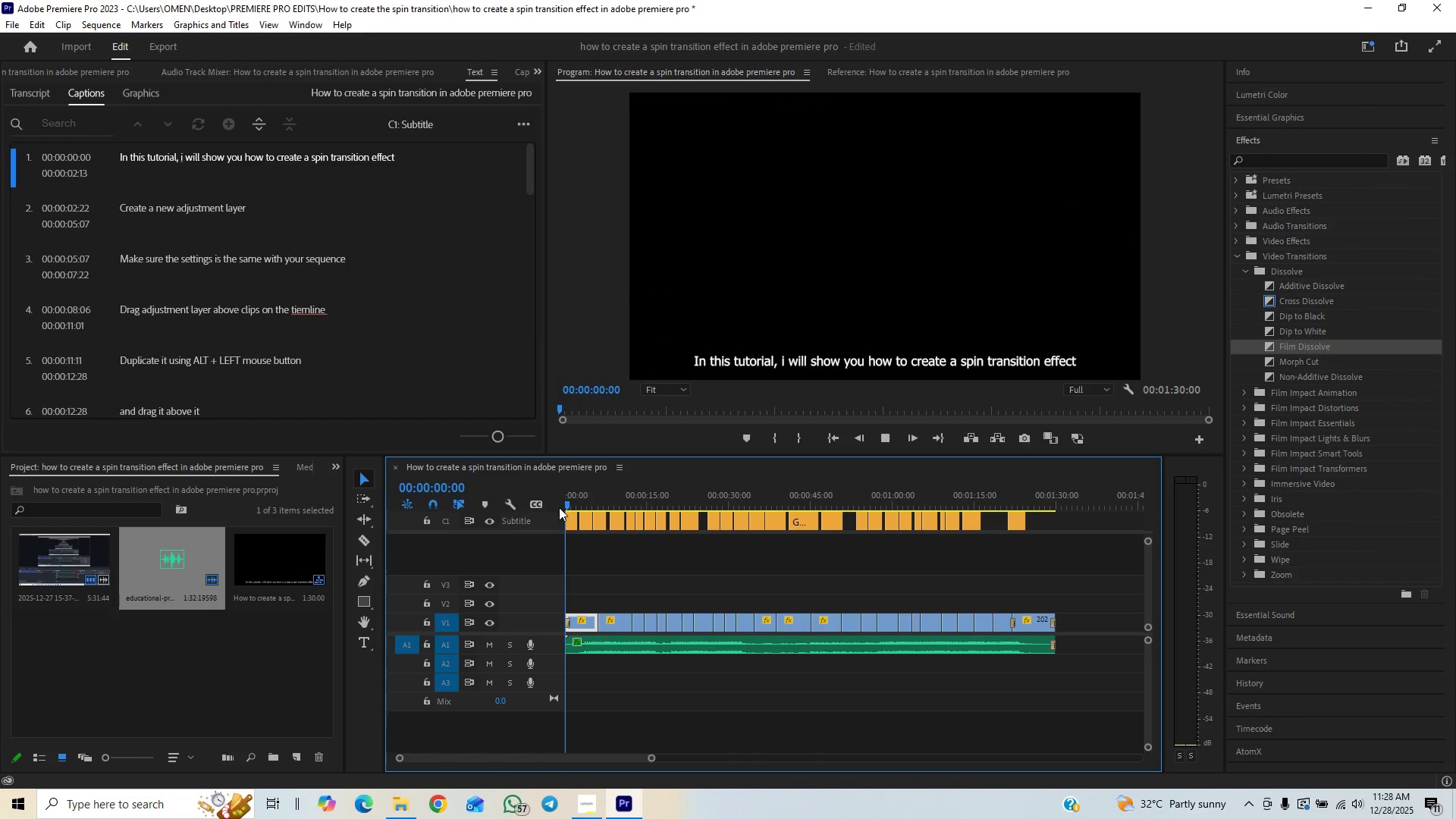 
key(Space)
 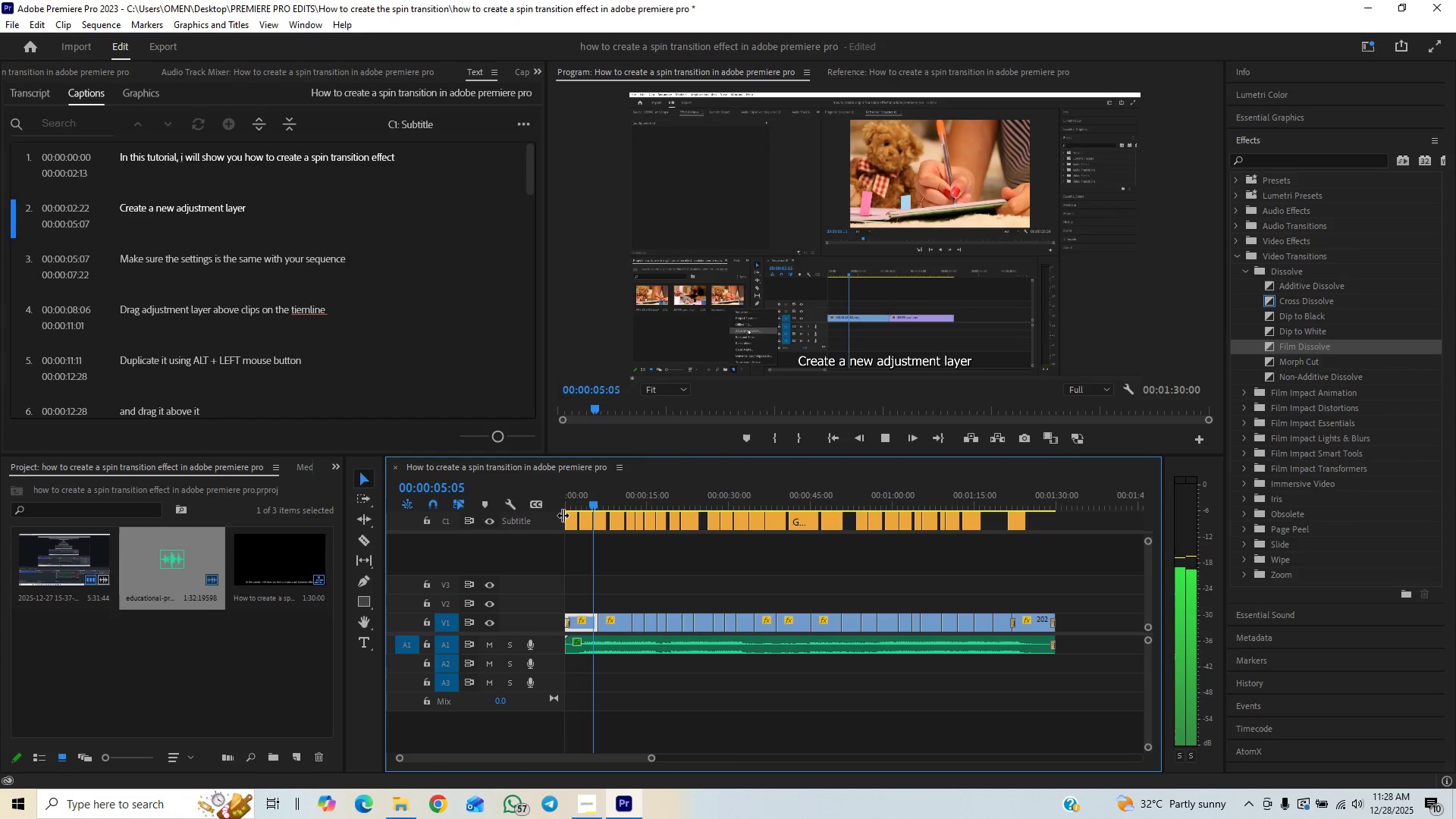 
wait(7.0)
 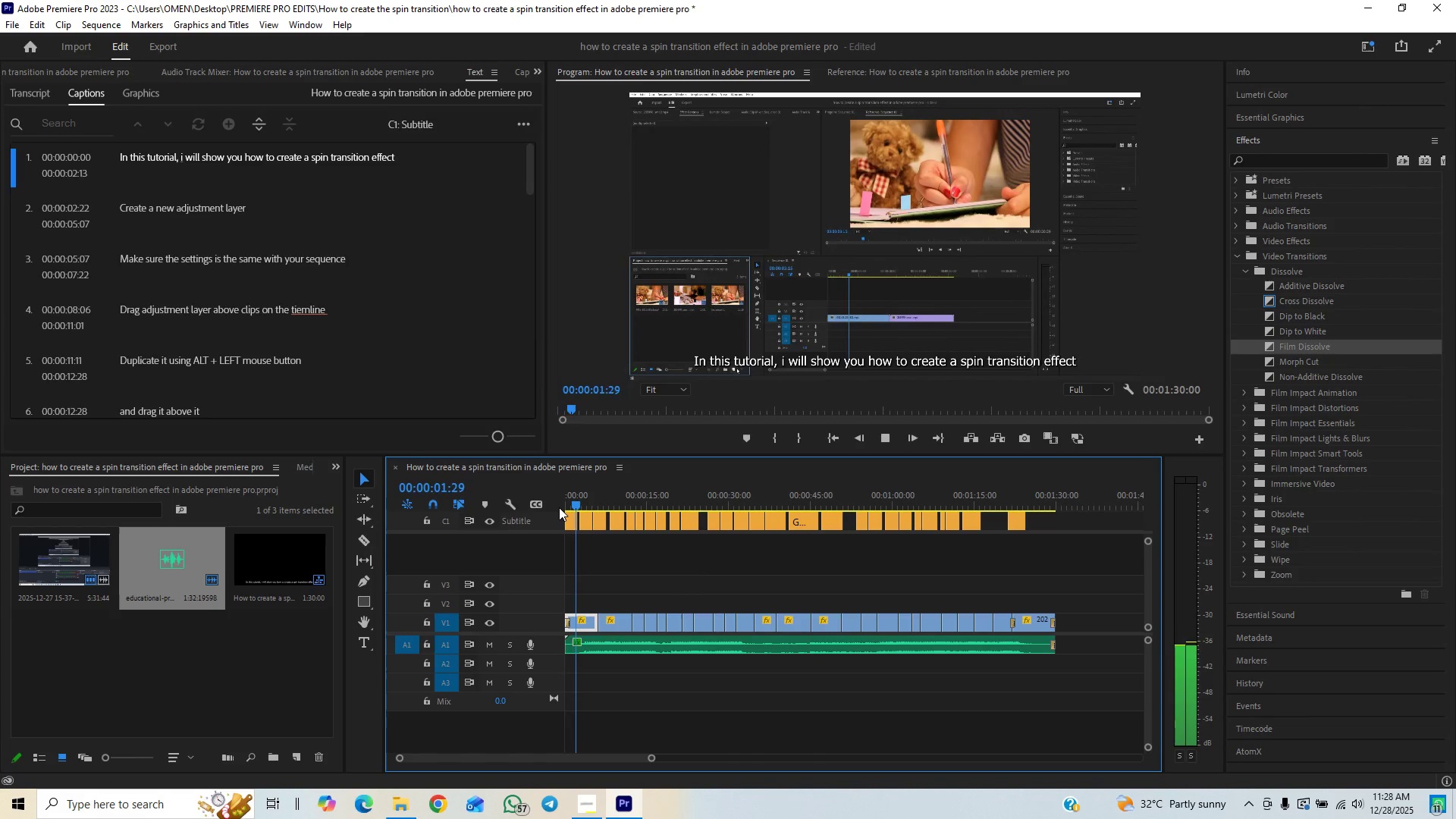 
key(Space)
 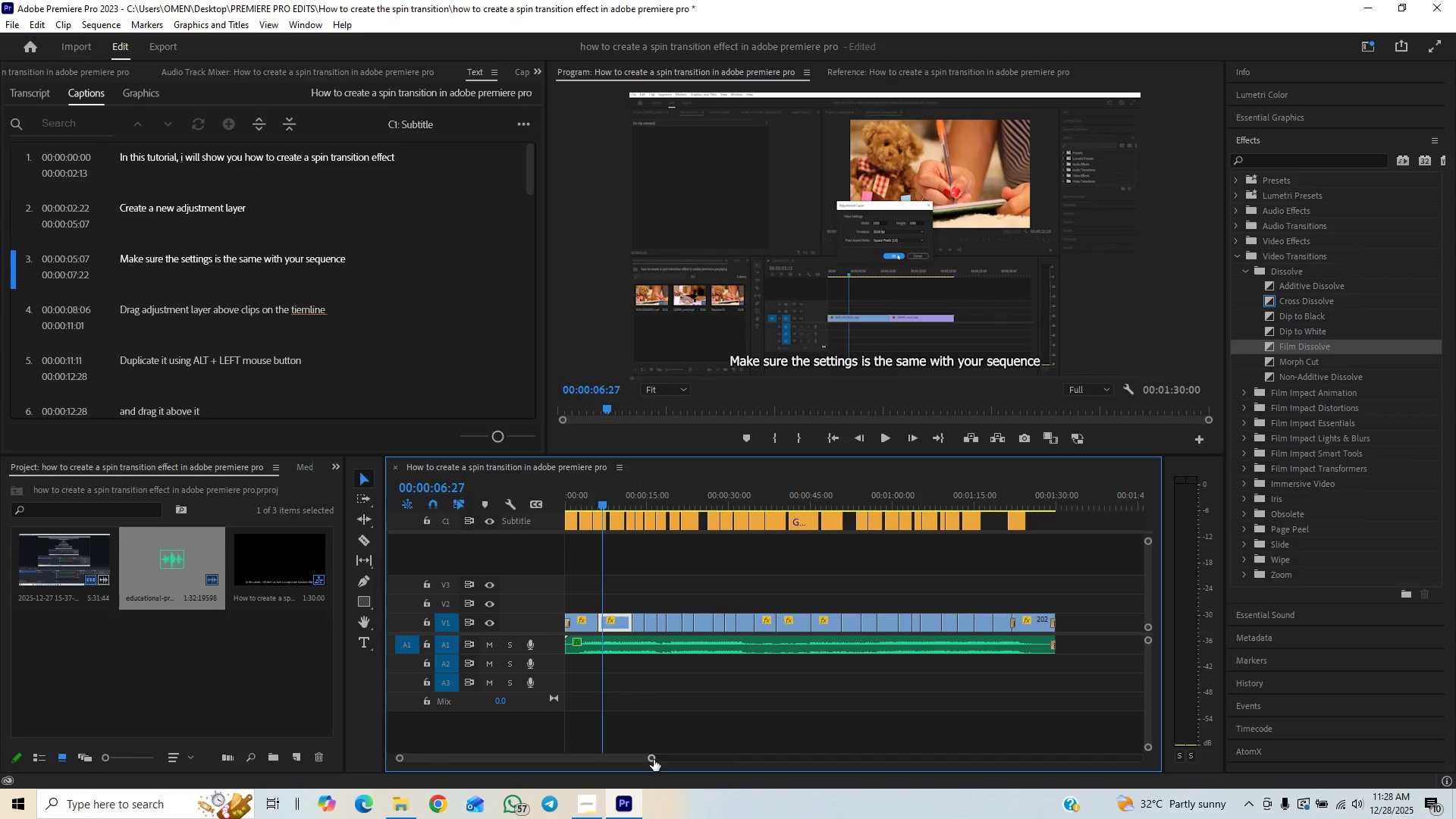 
left_click_drag(start_coordinate=[653, 758], to_coordinate=[630, 765])
 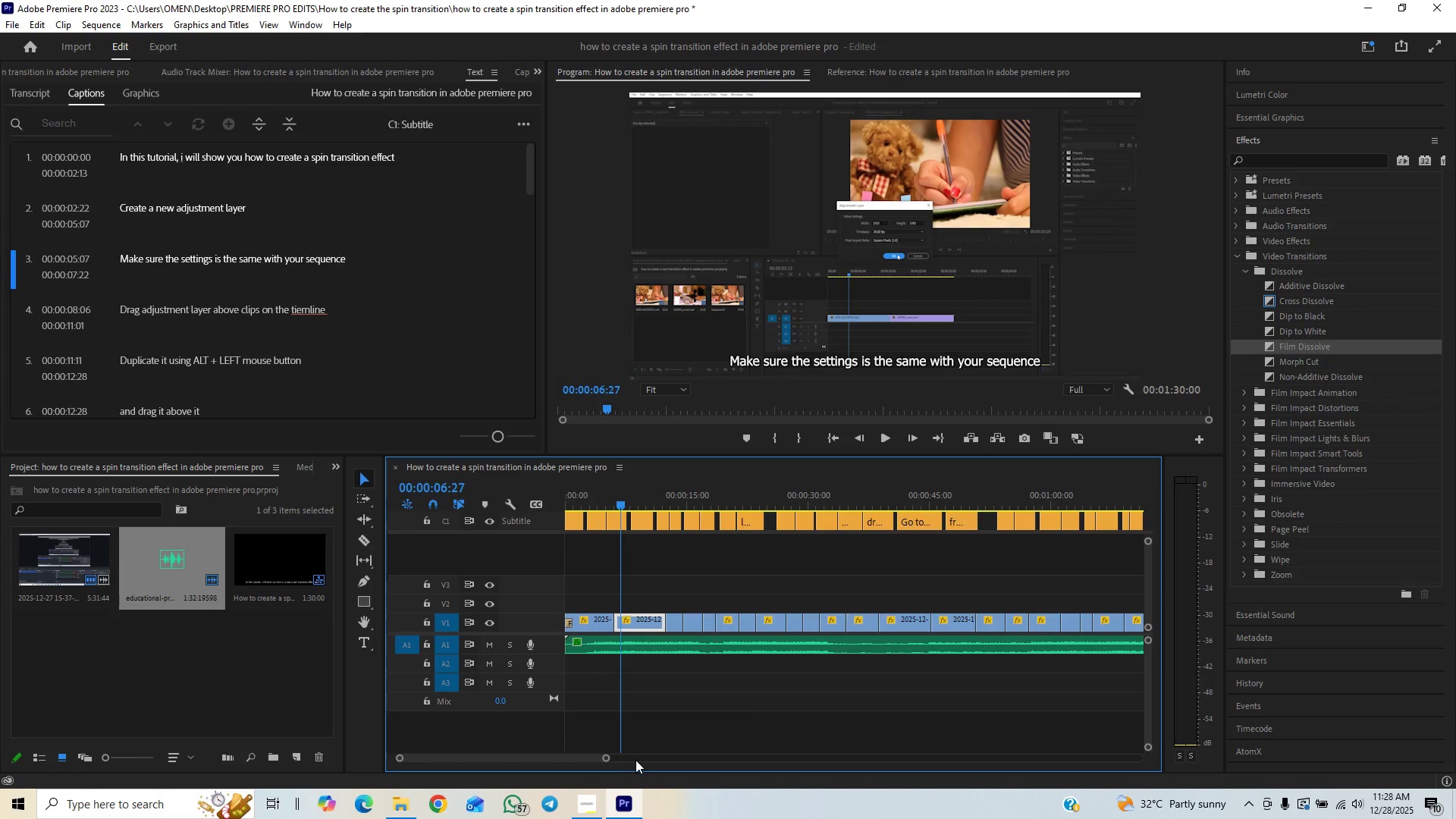 
key(Control+S)
 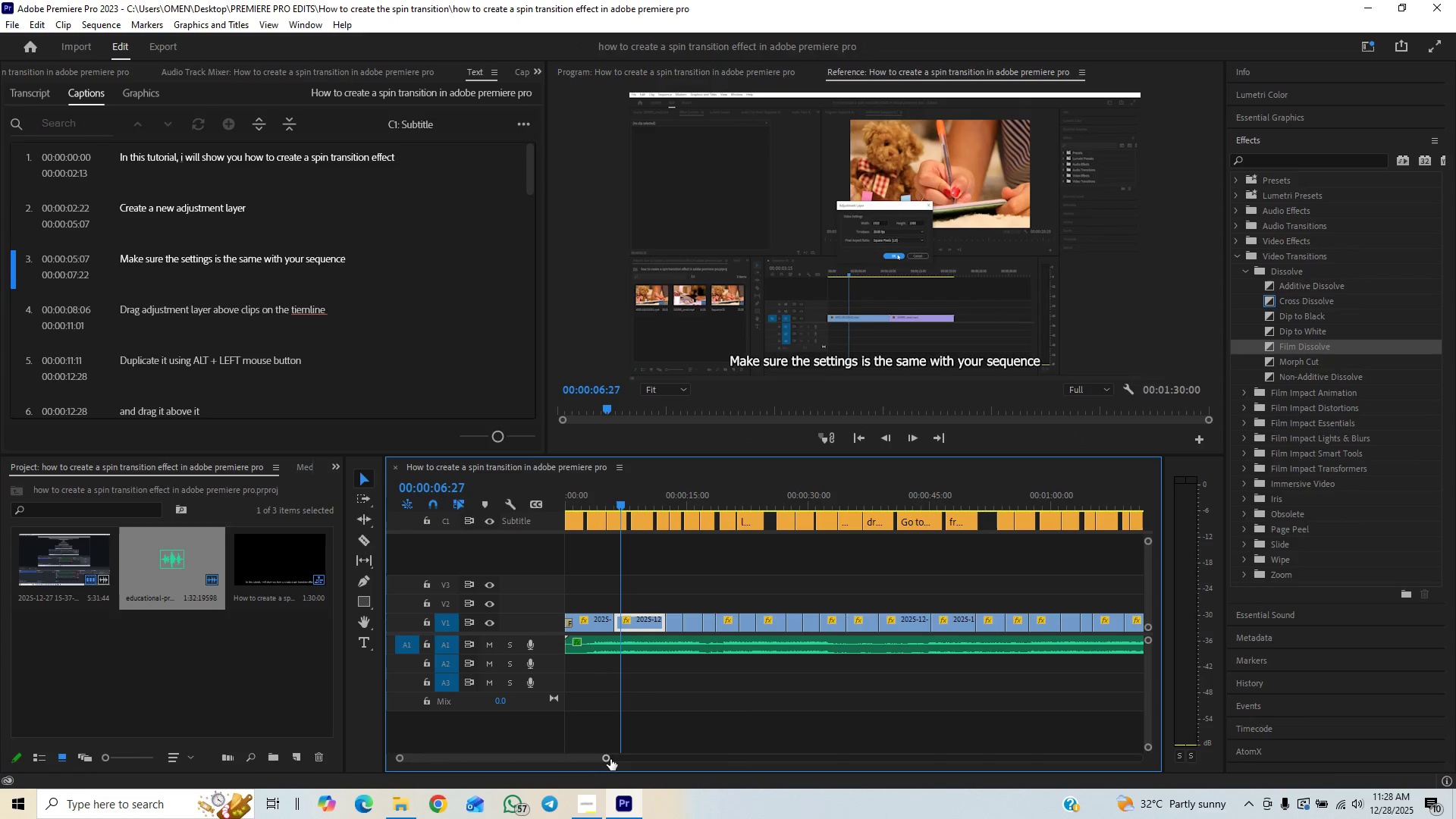 
left_click_drag(start_coordinate=[610, 759], to_coordinate=[583, 761])
 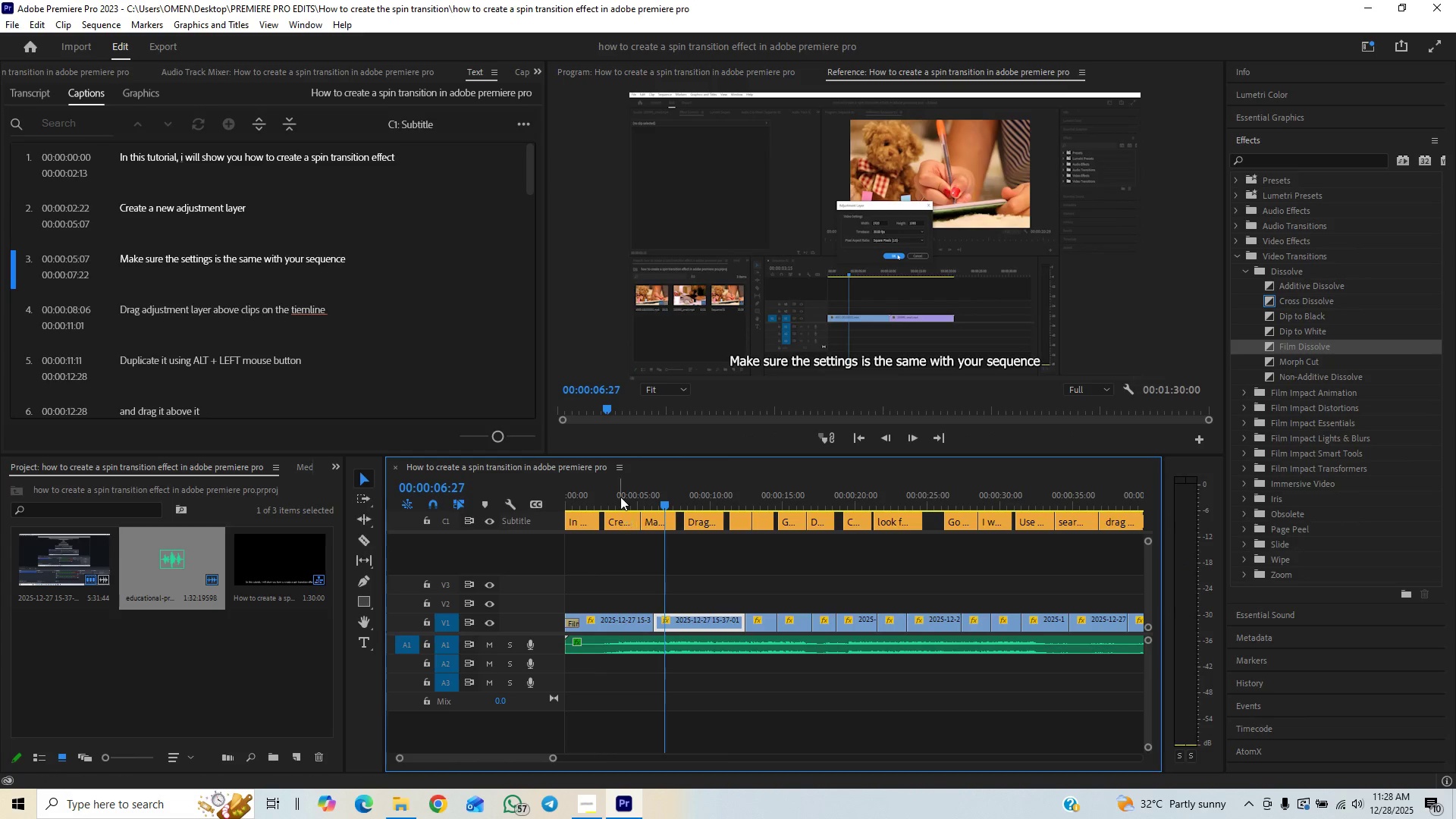 
left_click([620, 494])
 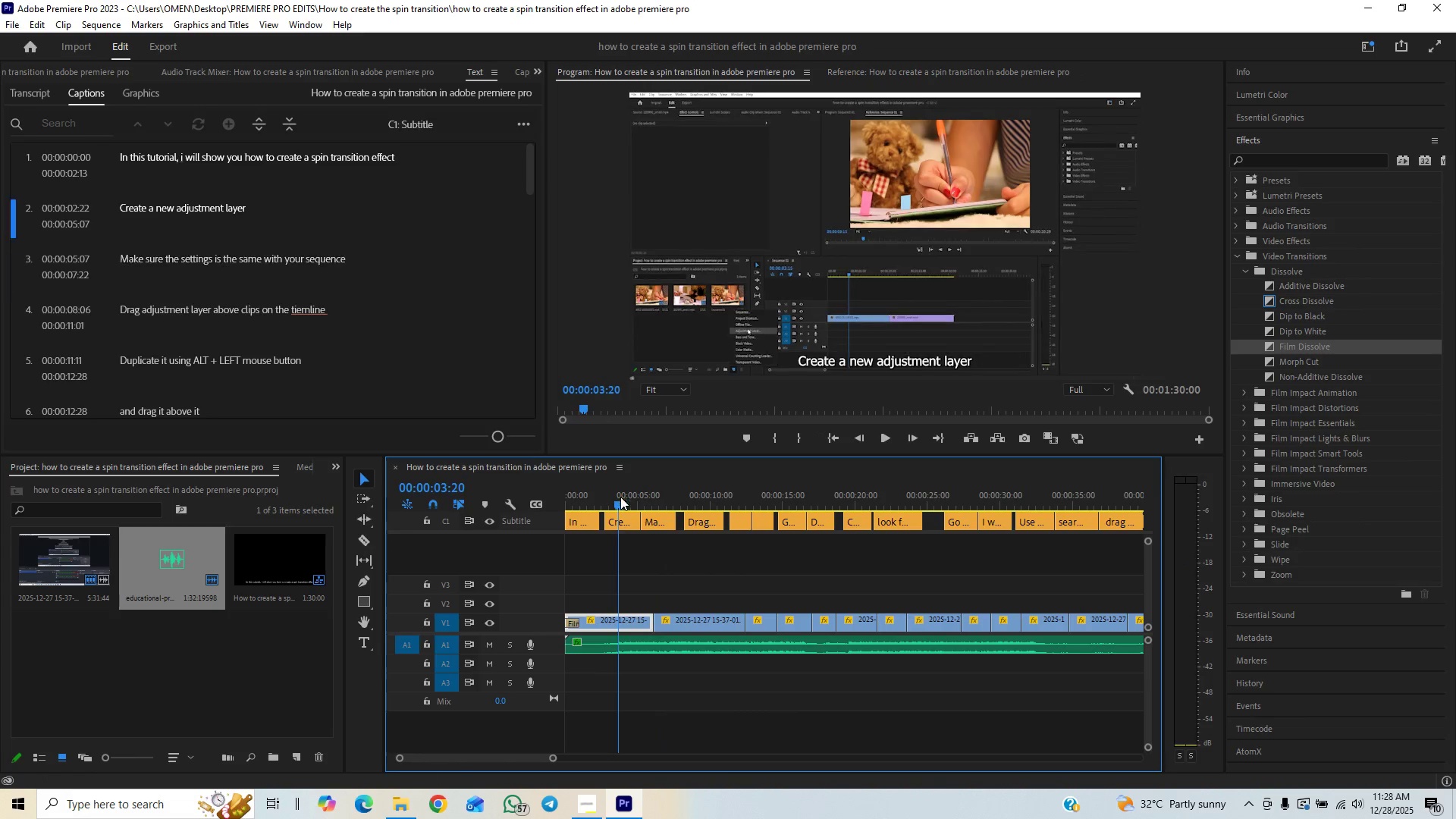 
key(Space)
 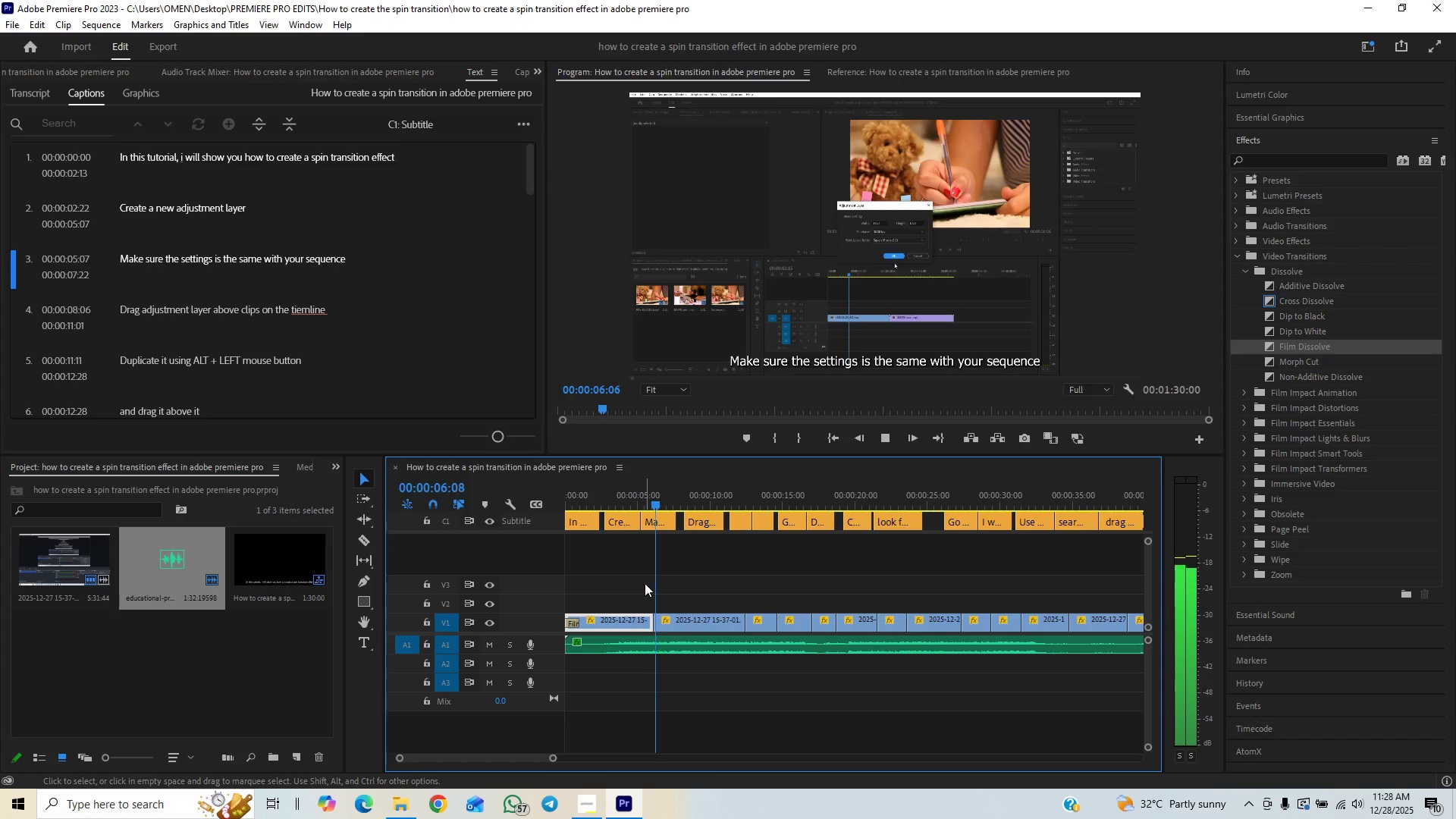 
key(Space)
 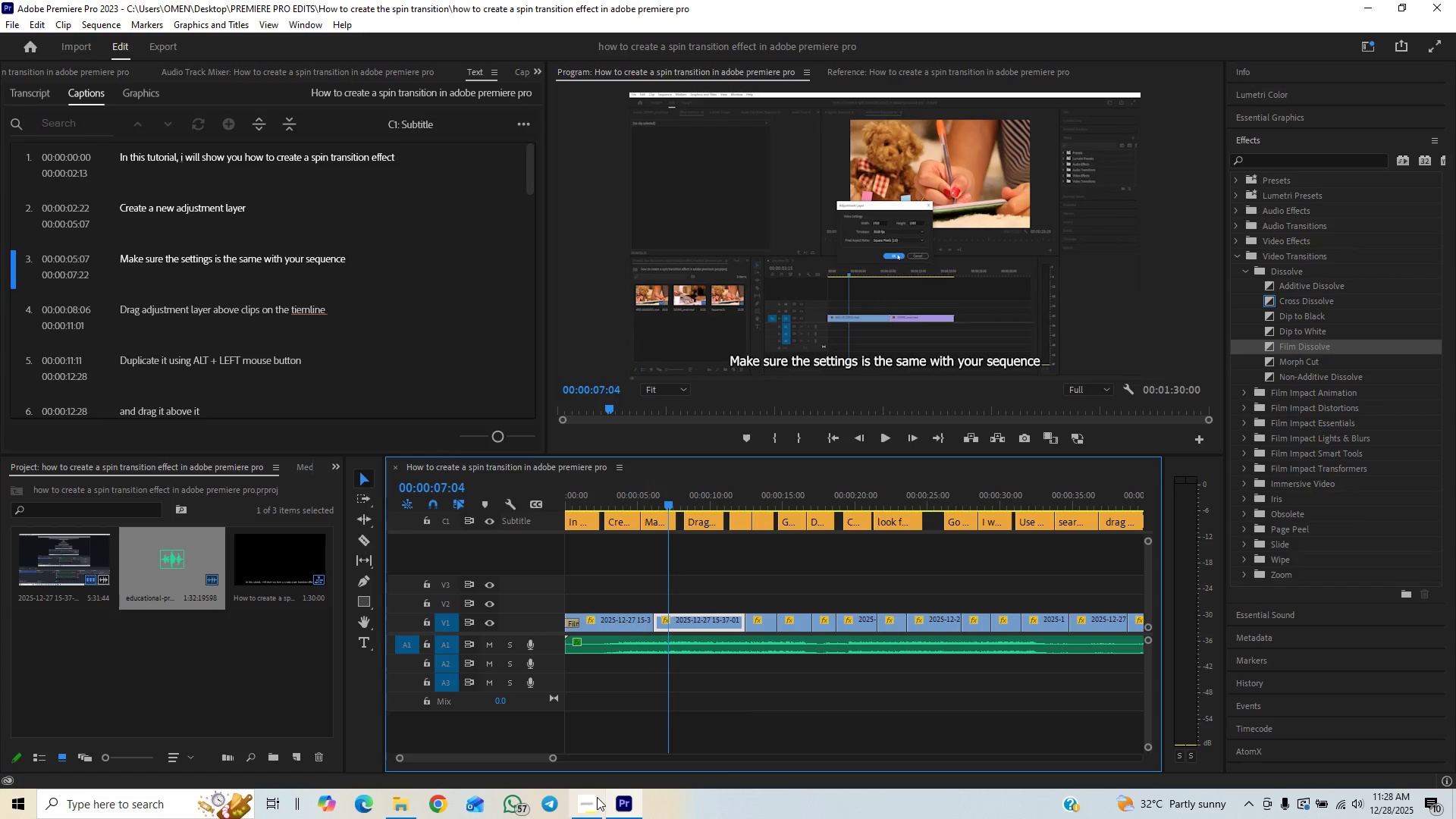 
left_click([593, 803])